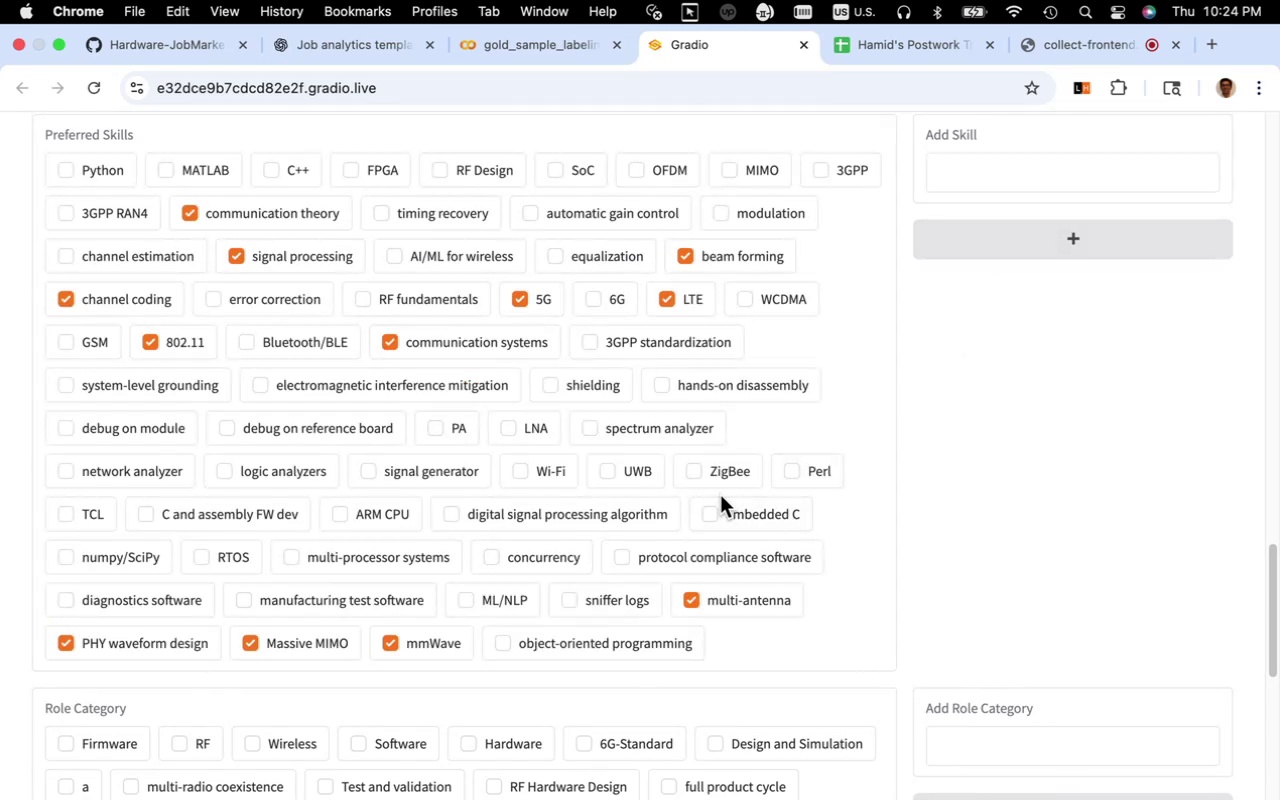 
scroll: coordinate [720, 495], scroll_direction: up, amount: 7.0
 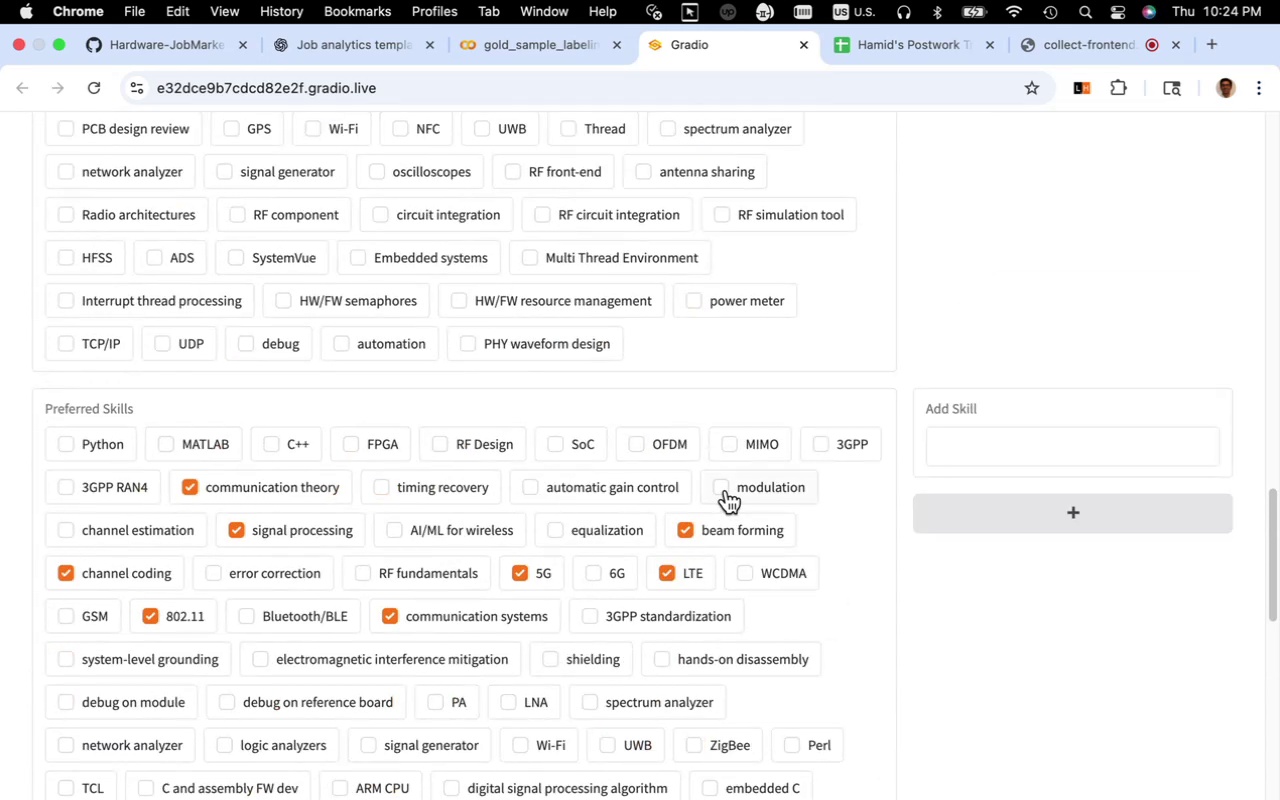 
key(Meta+F)
 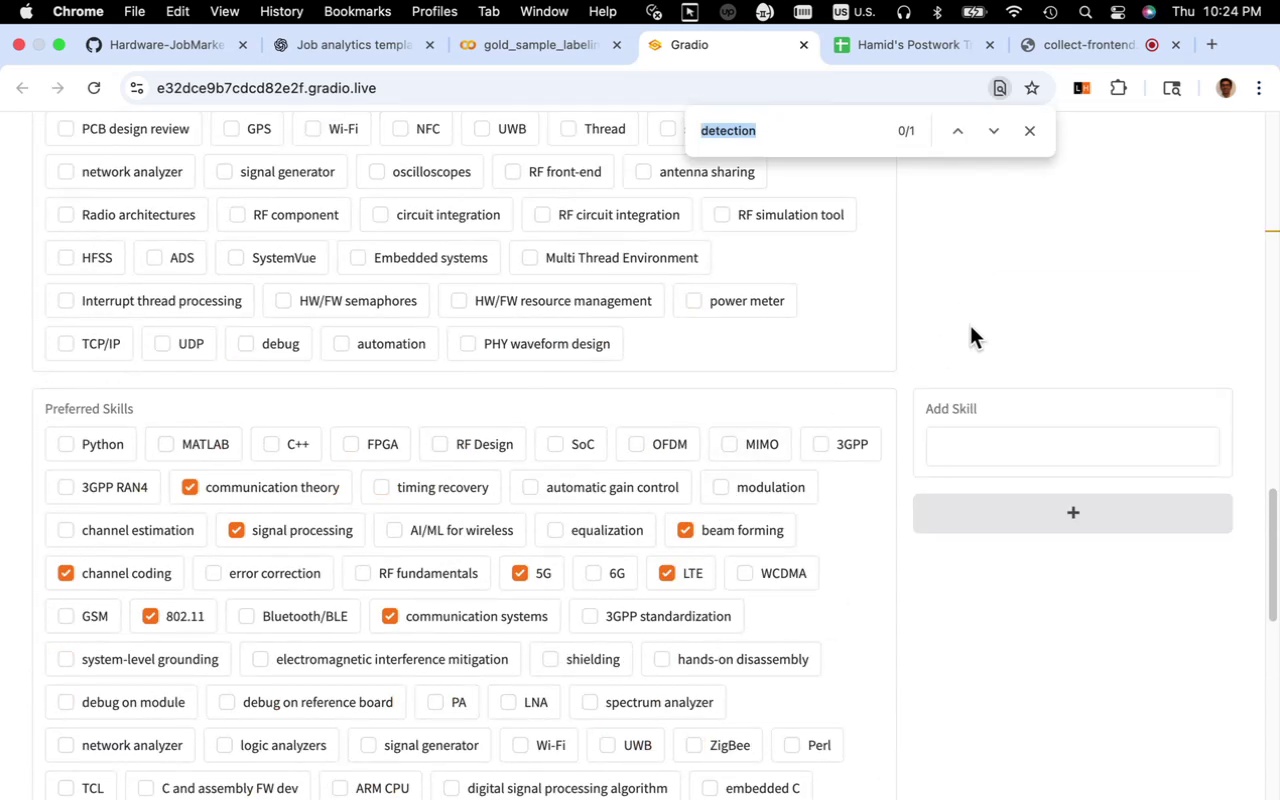 
type(simulator)
 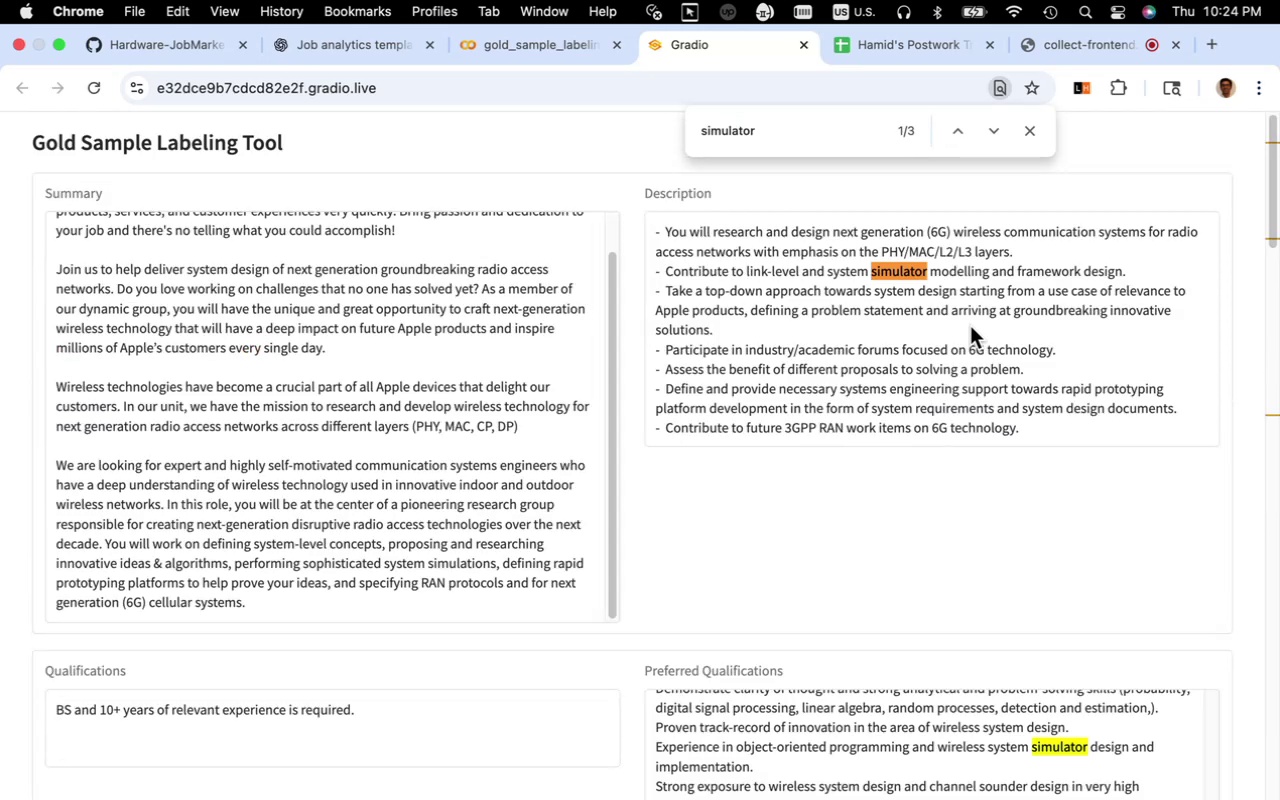 
scroll: coordinate [681, 403], scroll_direction: down, amount: 33.0
 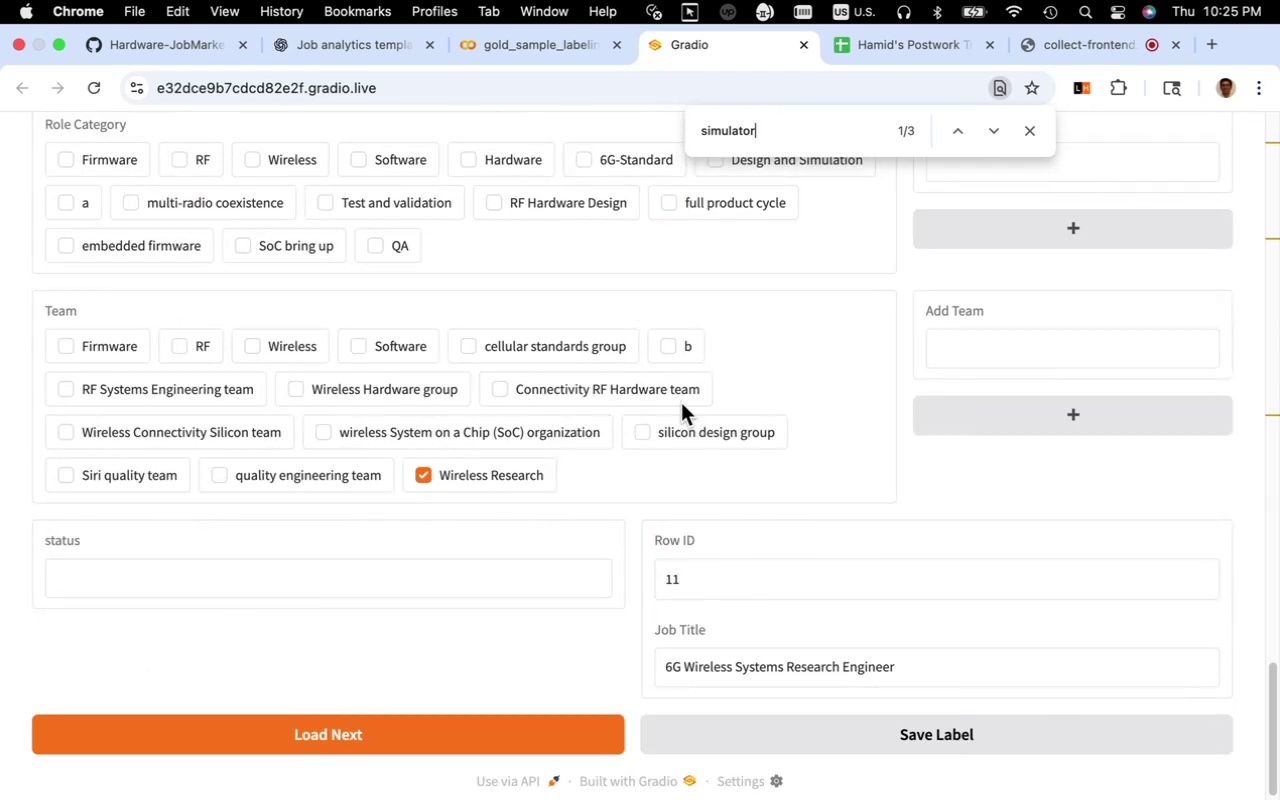 
scroll: coordinate [681, 403], scroll_direction: up, amount: 62.0
 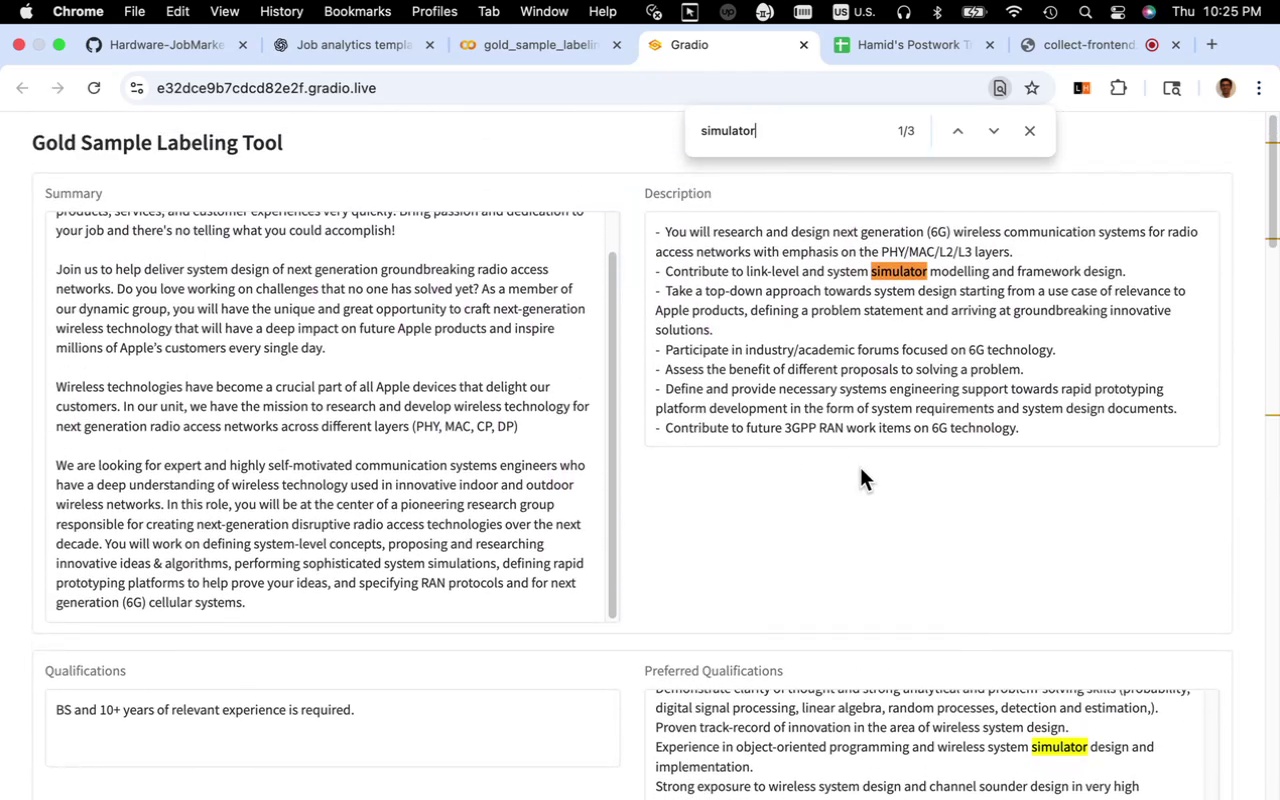 
scroll: coordinate [860, 468], scroll_direction: down, amount: 1.0
 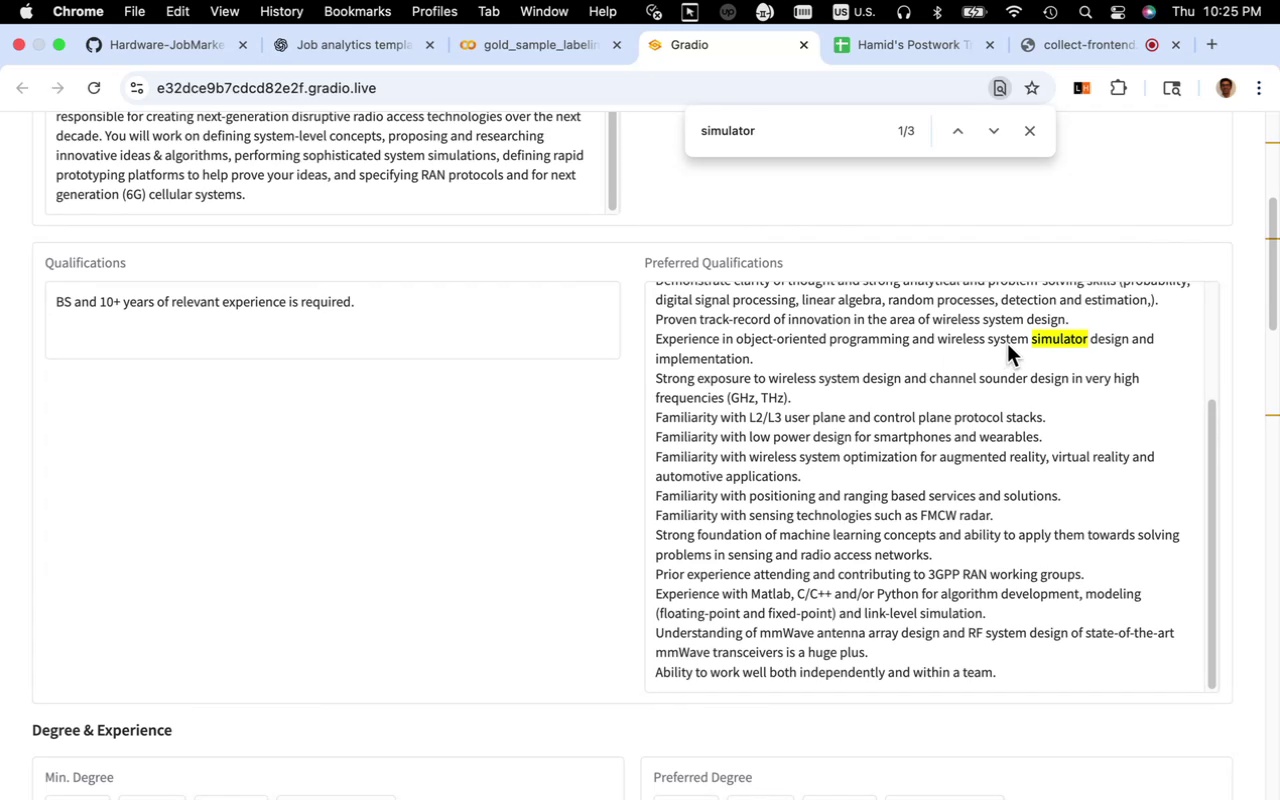 
wait(5.97)
 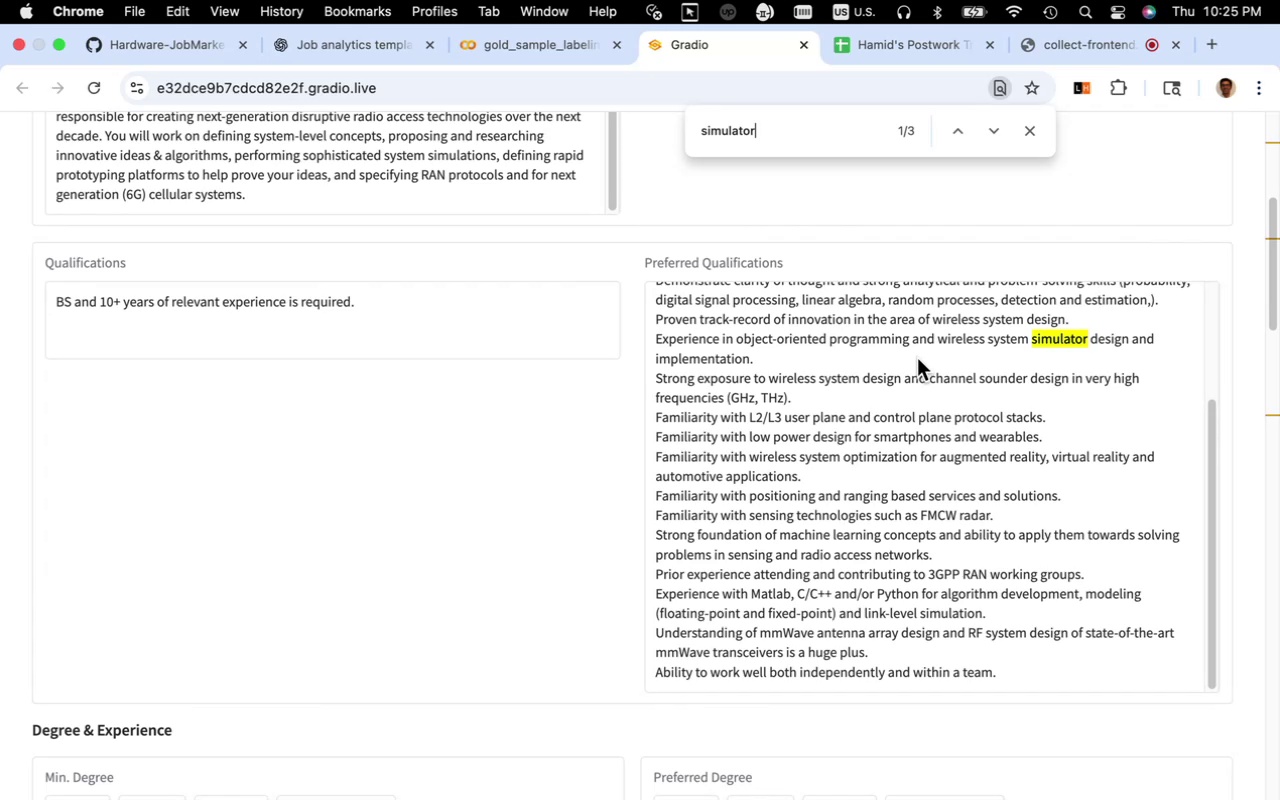 
left_click_drag(start_coordinate=[1087, 345], to_coordinate=[938, 343])
 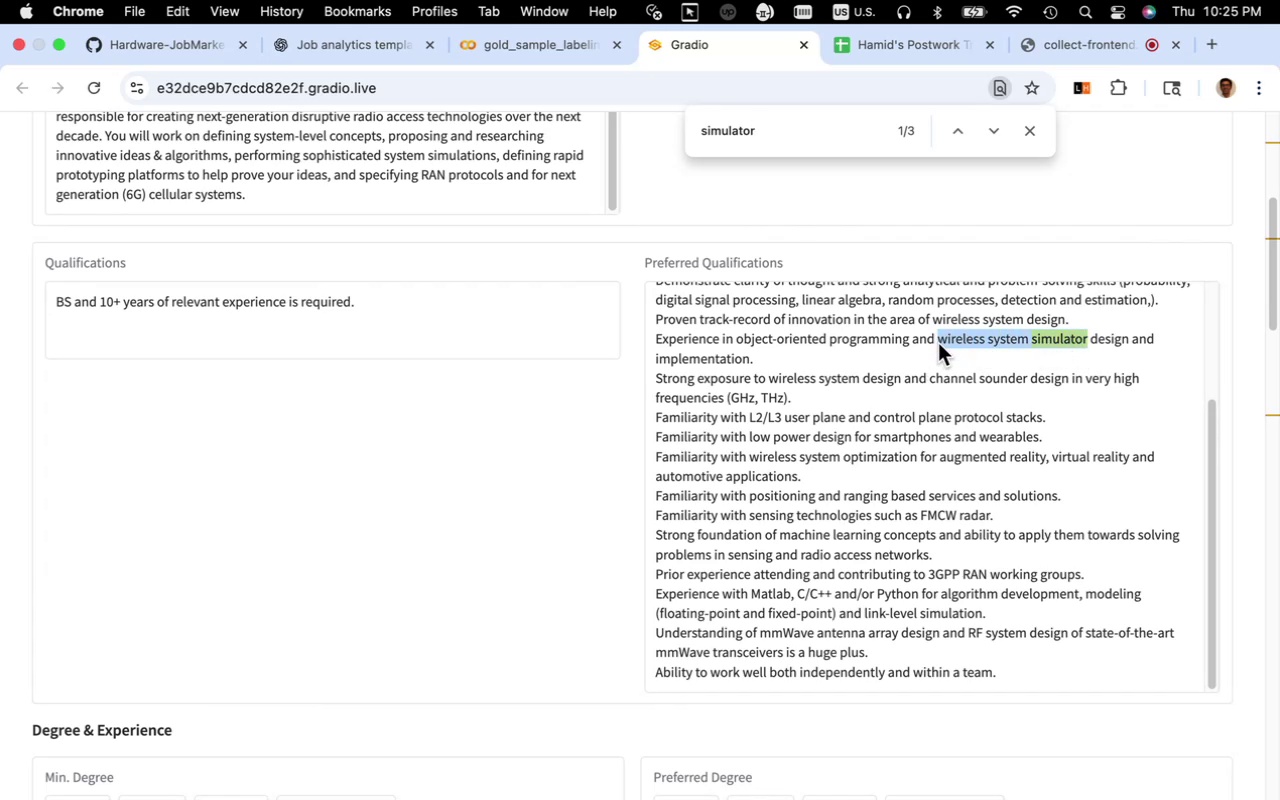 
key(Meta+C)
 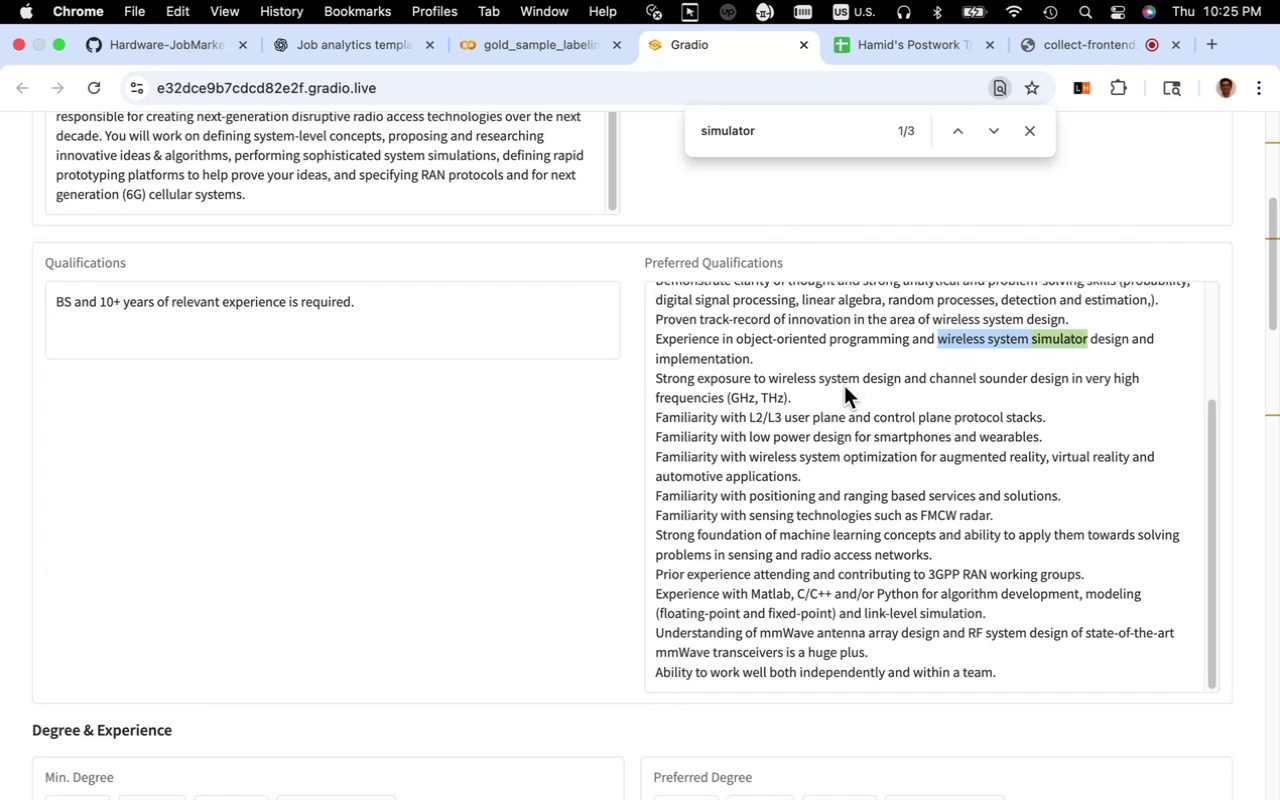 
scroll: coordinate [844, 386], scroll_direction: down, amount: 43.0
 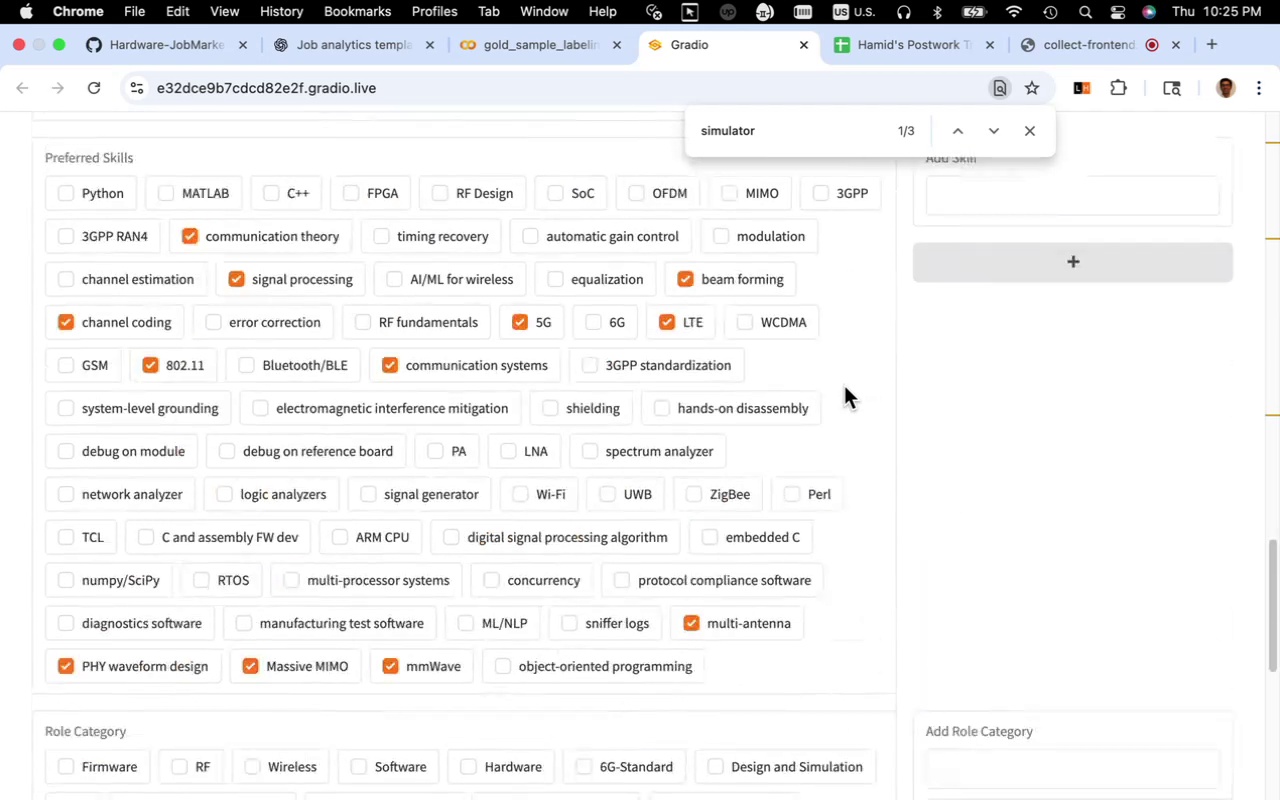 
scroll: coordinate [844, 386], scroll_direction: up, amount: 2.0
 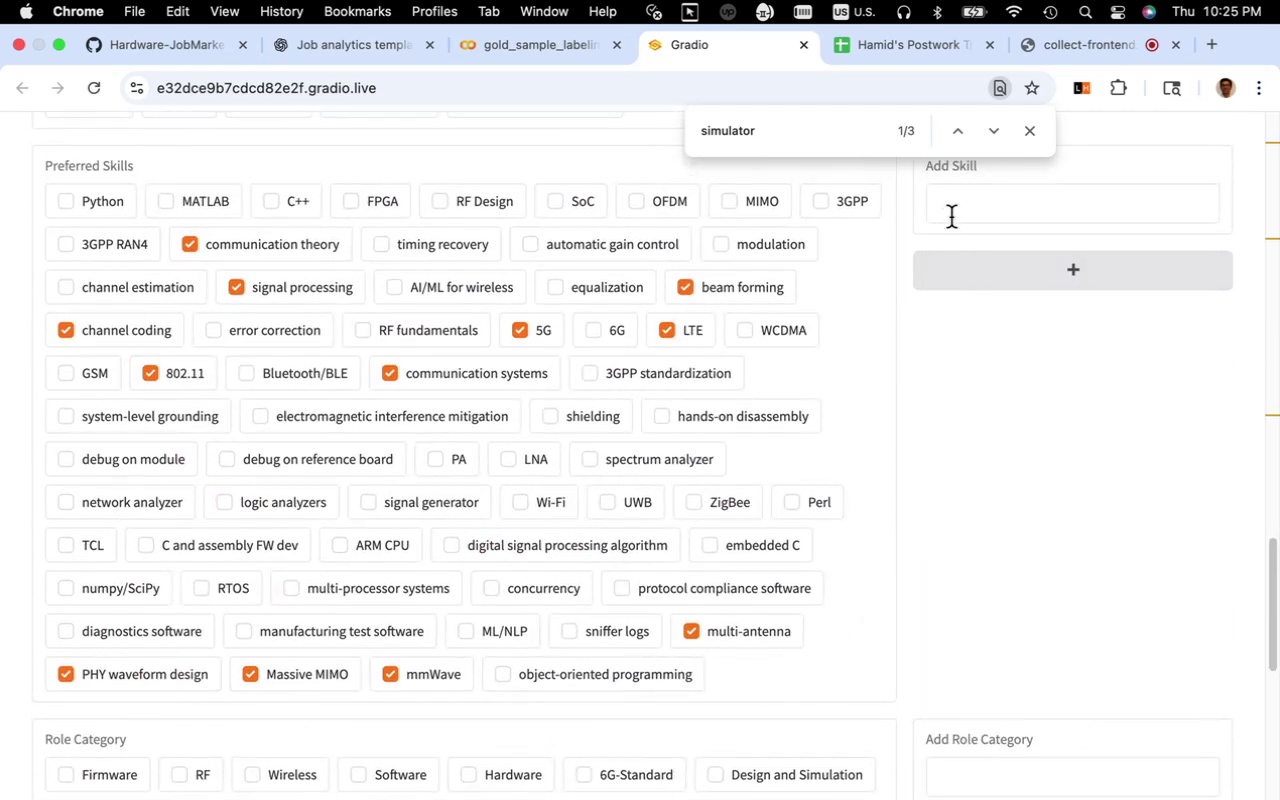 
key(Meta+V)
 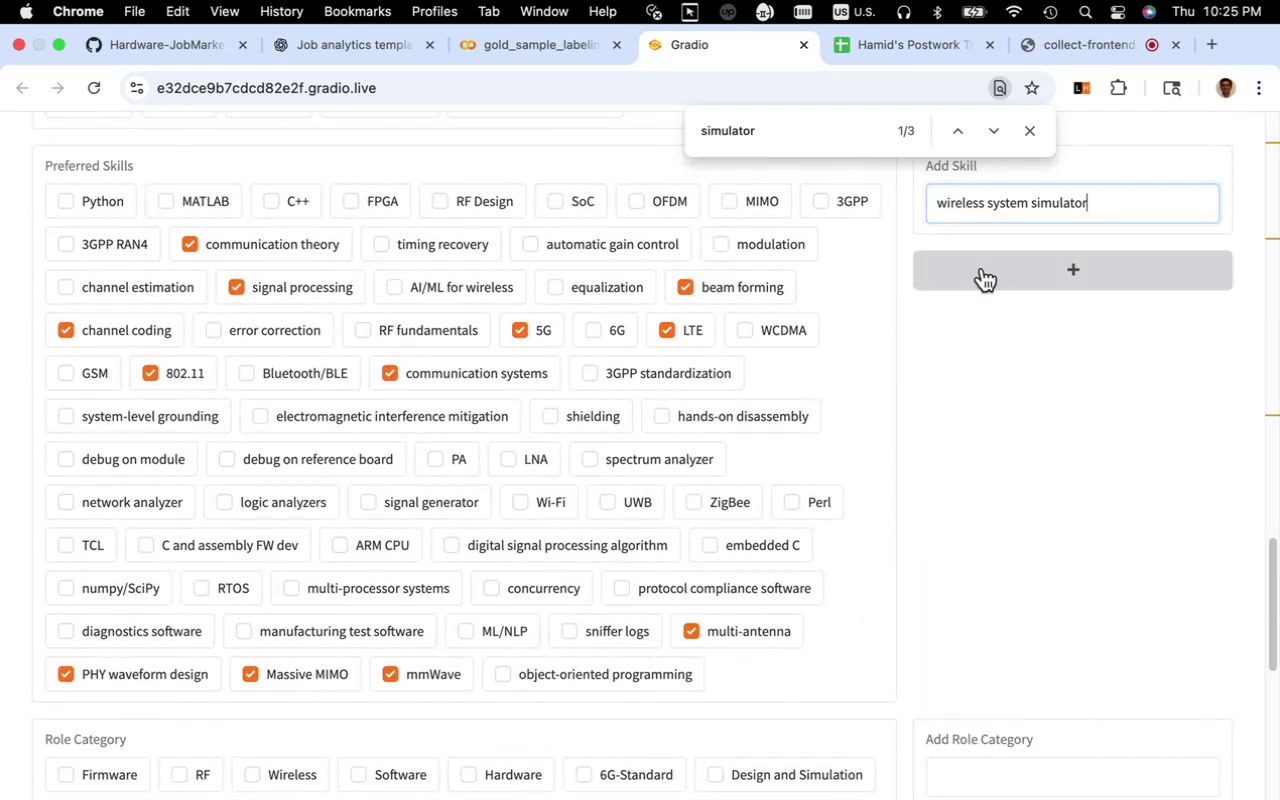 
left_click([982, 268])
 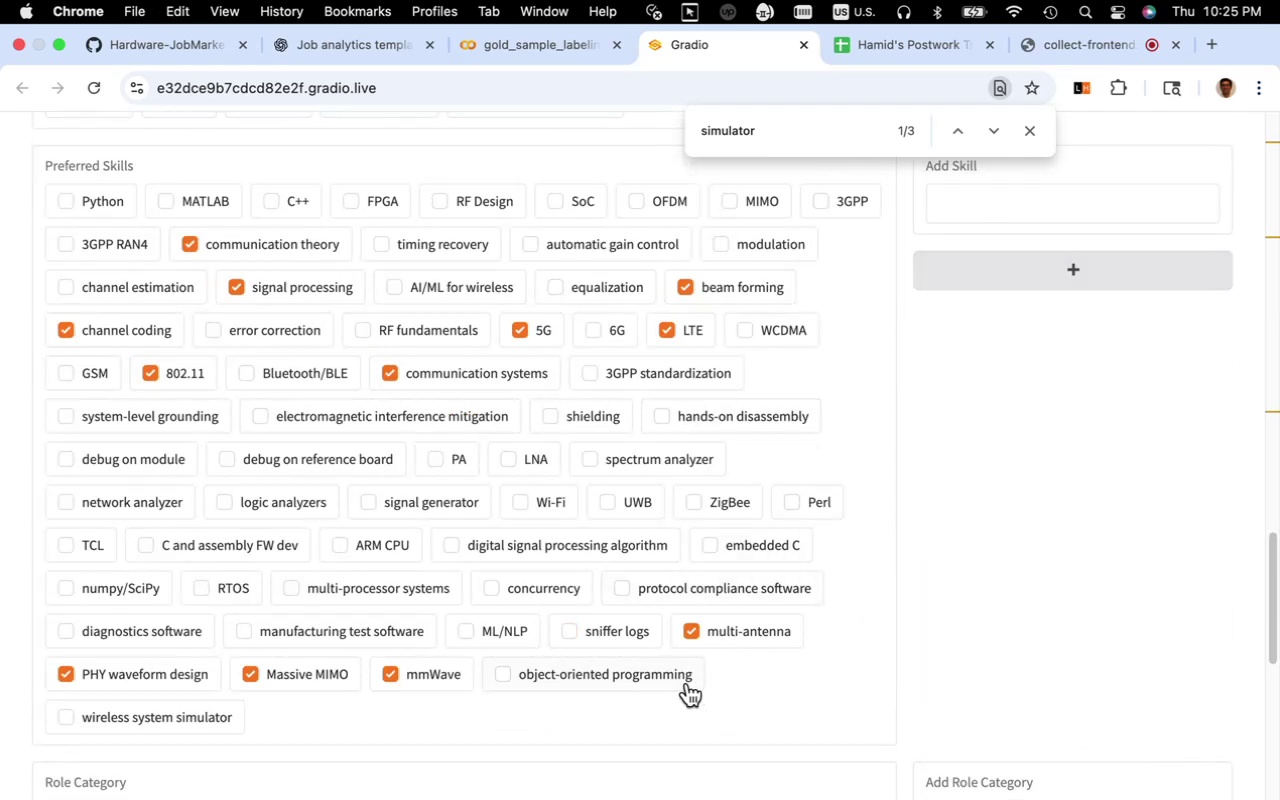 
left_click([206, 717])
 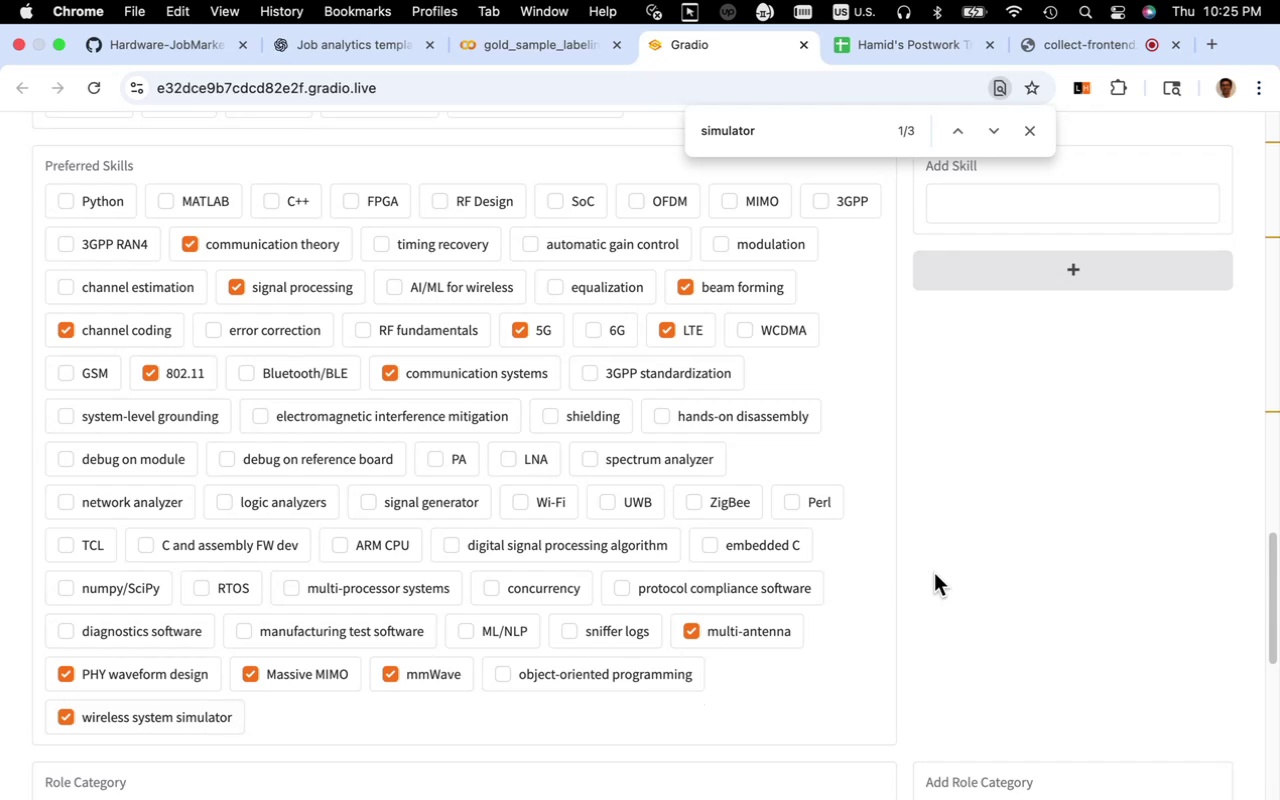 
scroll: coordinate [924, 492], scroll_direction: up, amount: 27.0
 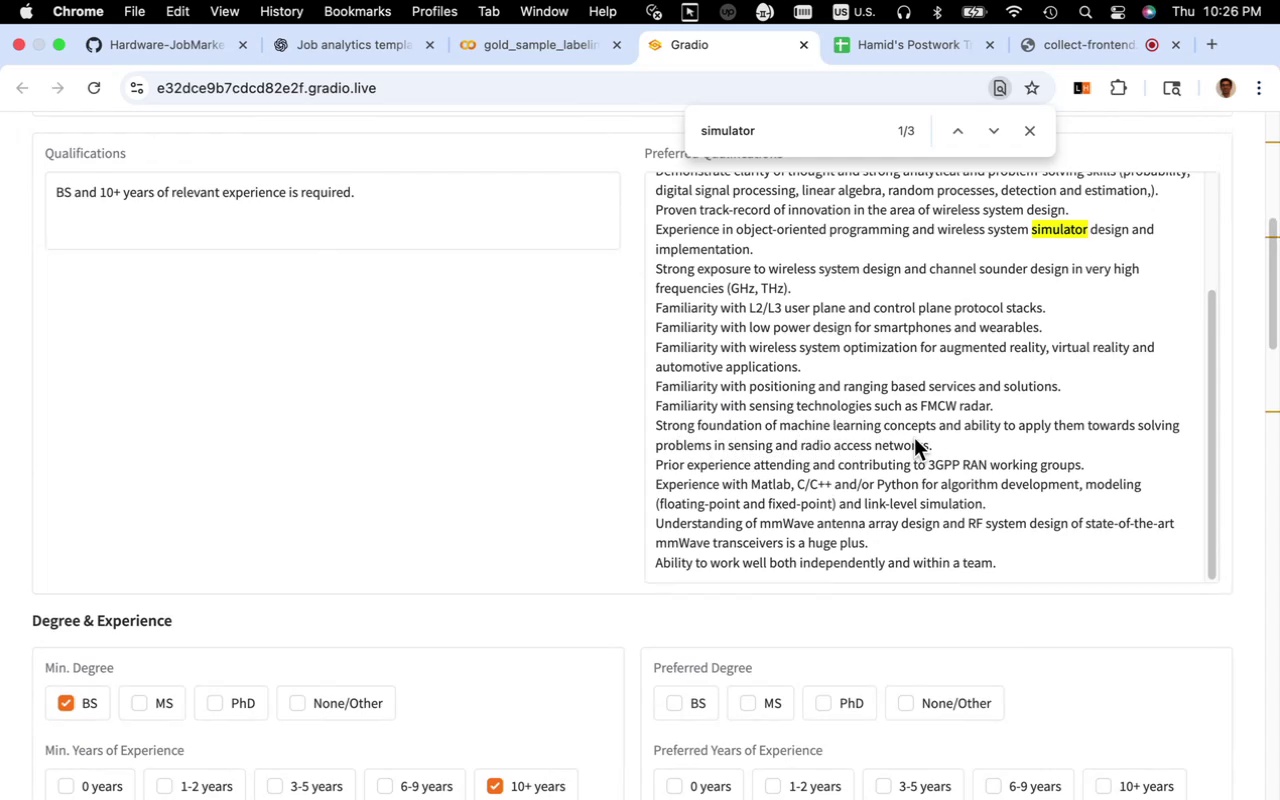 
wait(22.18)
 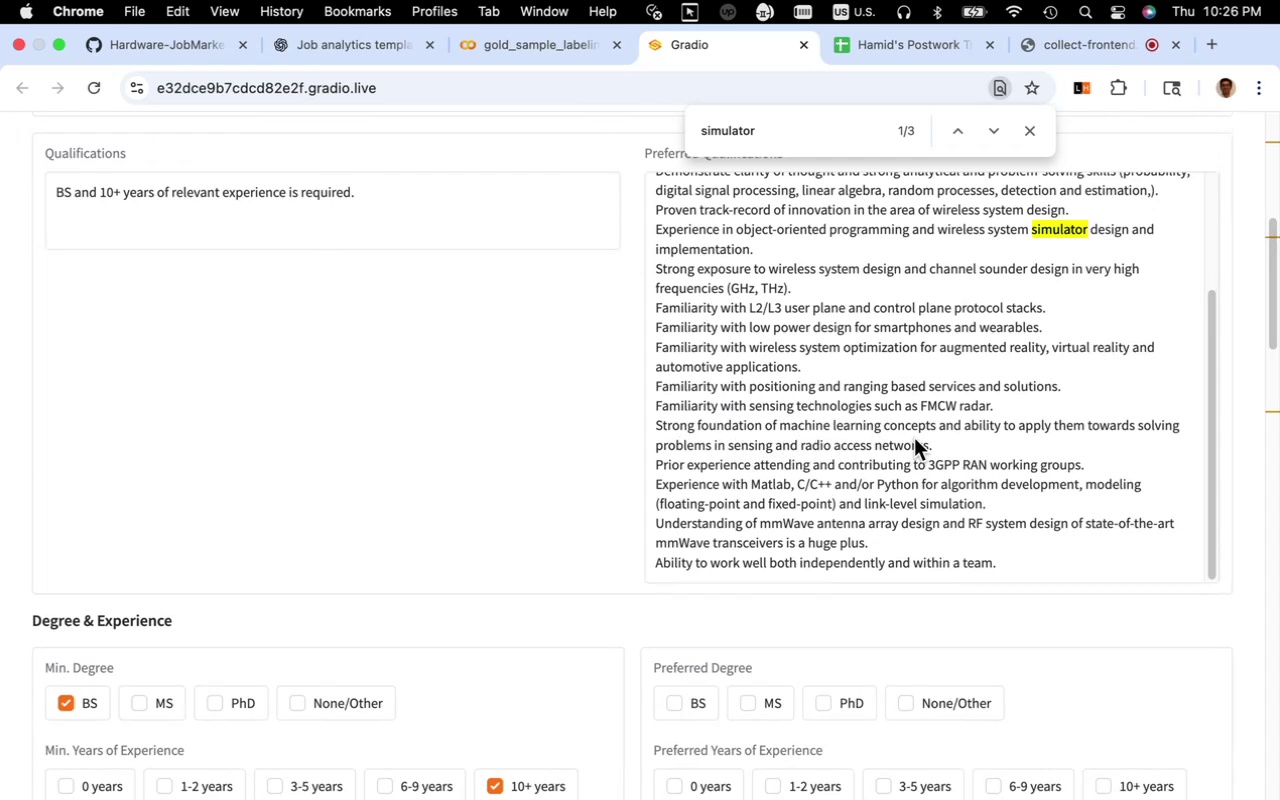 
scroll: coordinate [753, 505], scroll_direction: down, amount: 33.0
 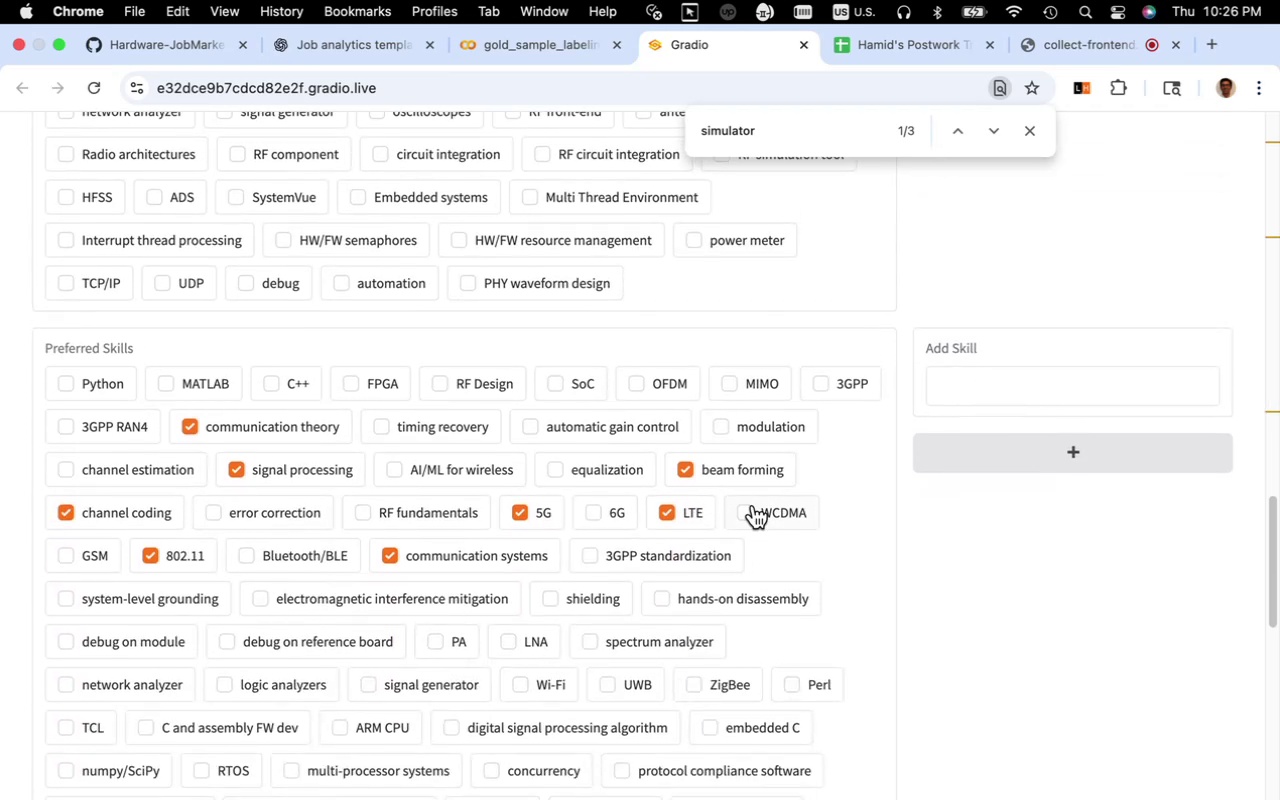 
scroll: coordinate [753, 505], scroll_direction: down, amount: 5.0
 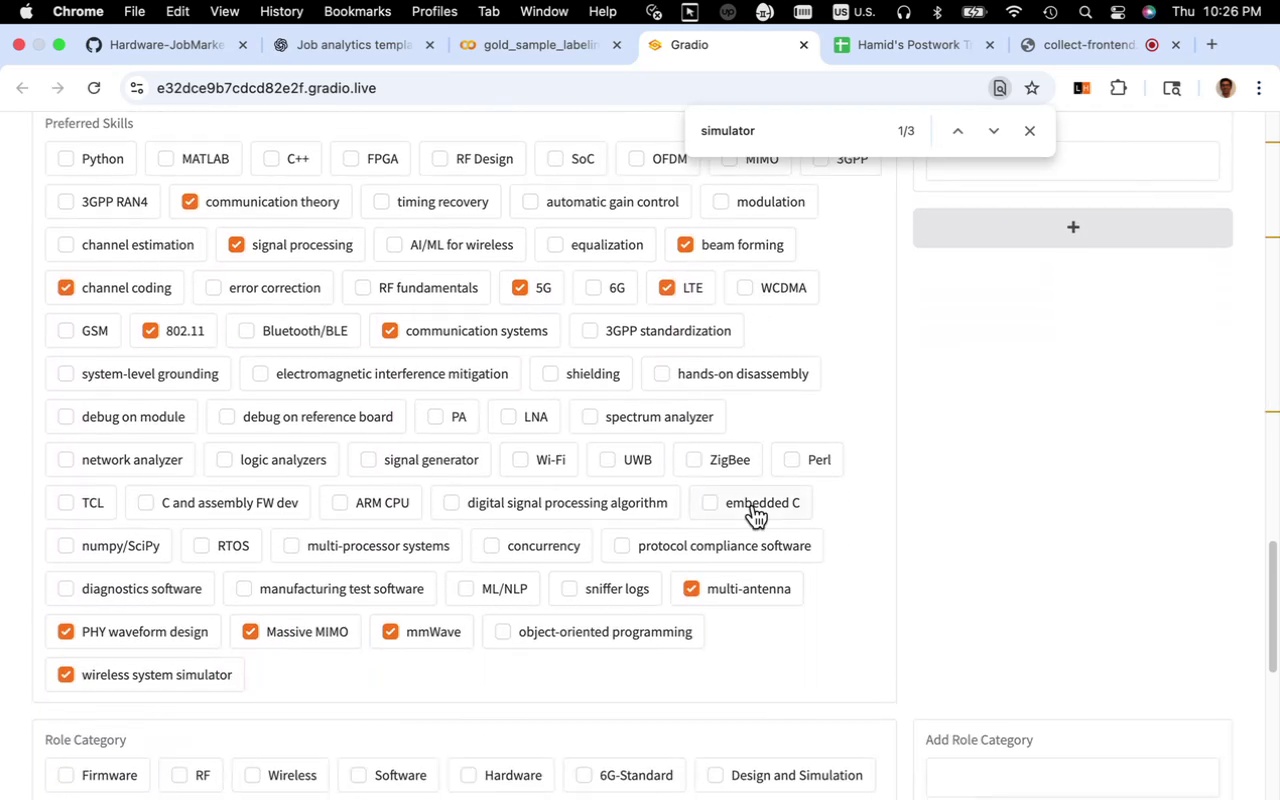 
scroll: coordinate [753, 505], scroll_direction: up, amount: 20.0
 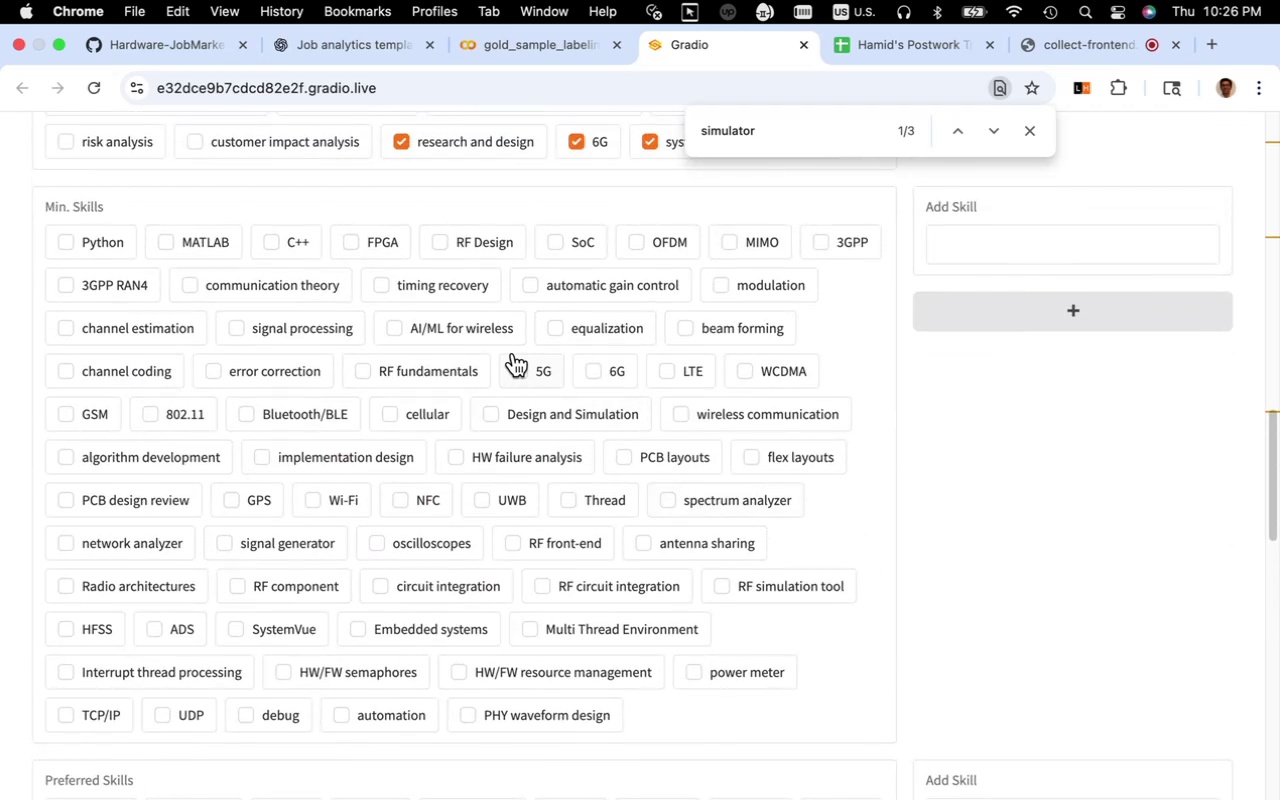 
left_click_drag(start_coordinate=[520, 334], to_coordinate=[413, 325])
 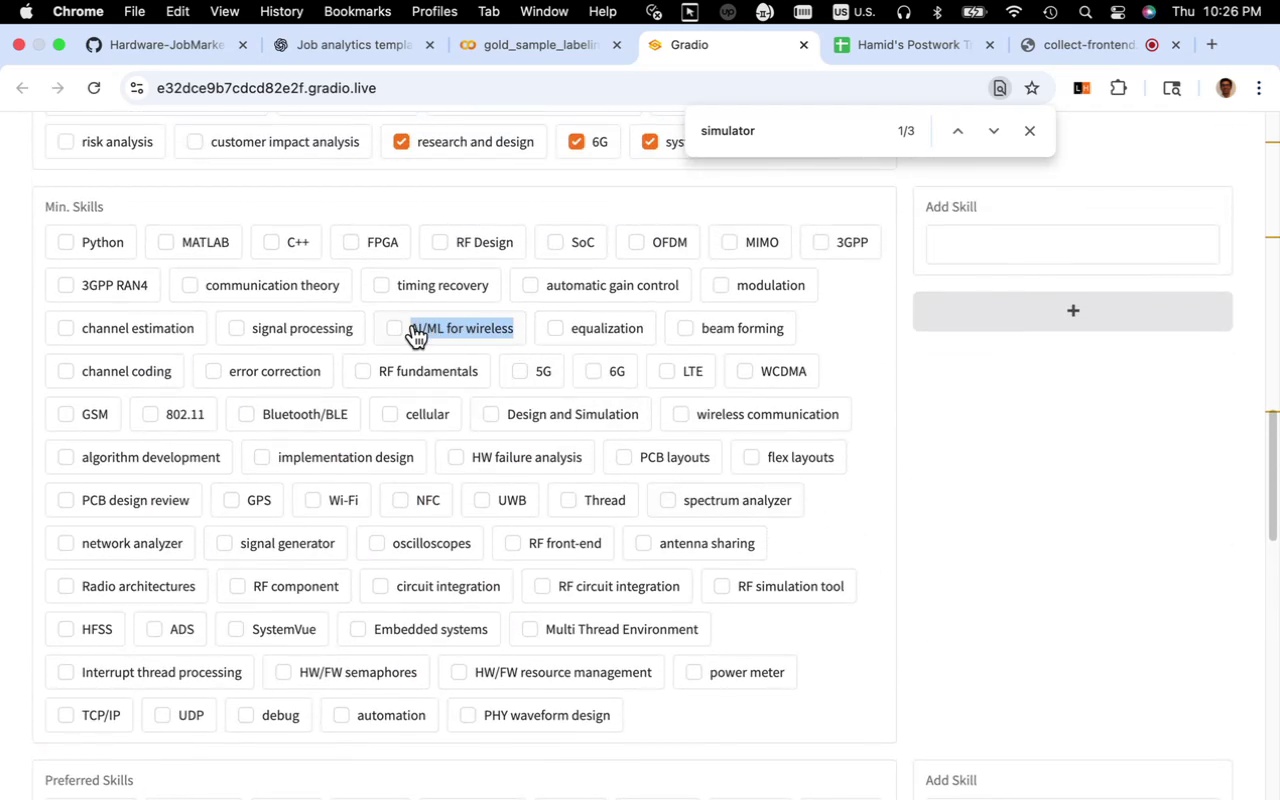 
key(Meta+C)
 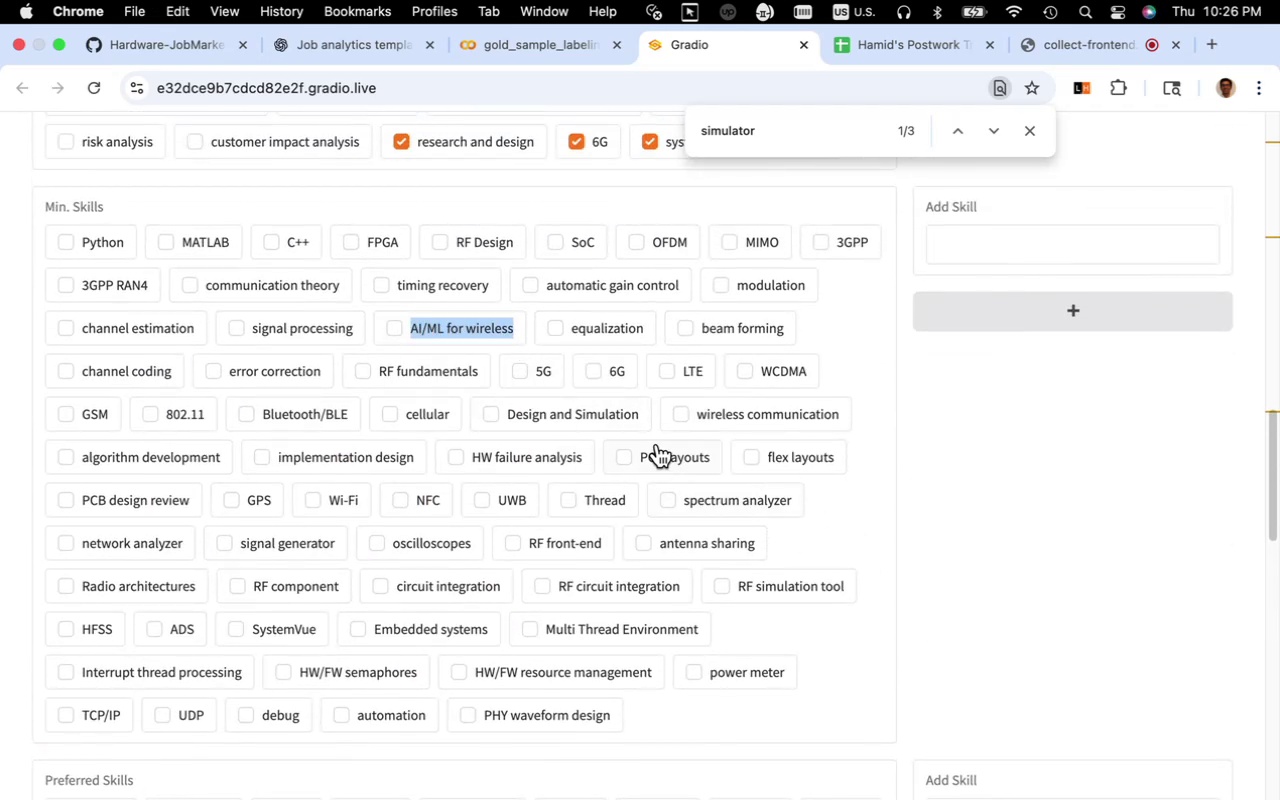 
scroll: coordinate [788, 485], scroll_direction: down, amount: 8.0
 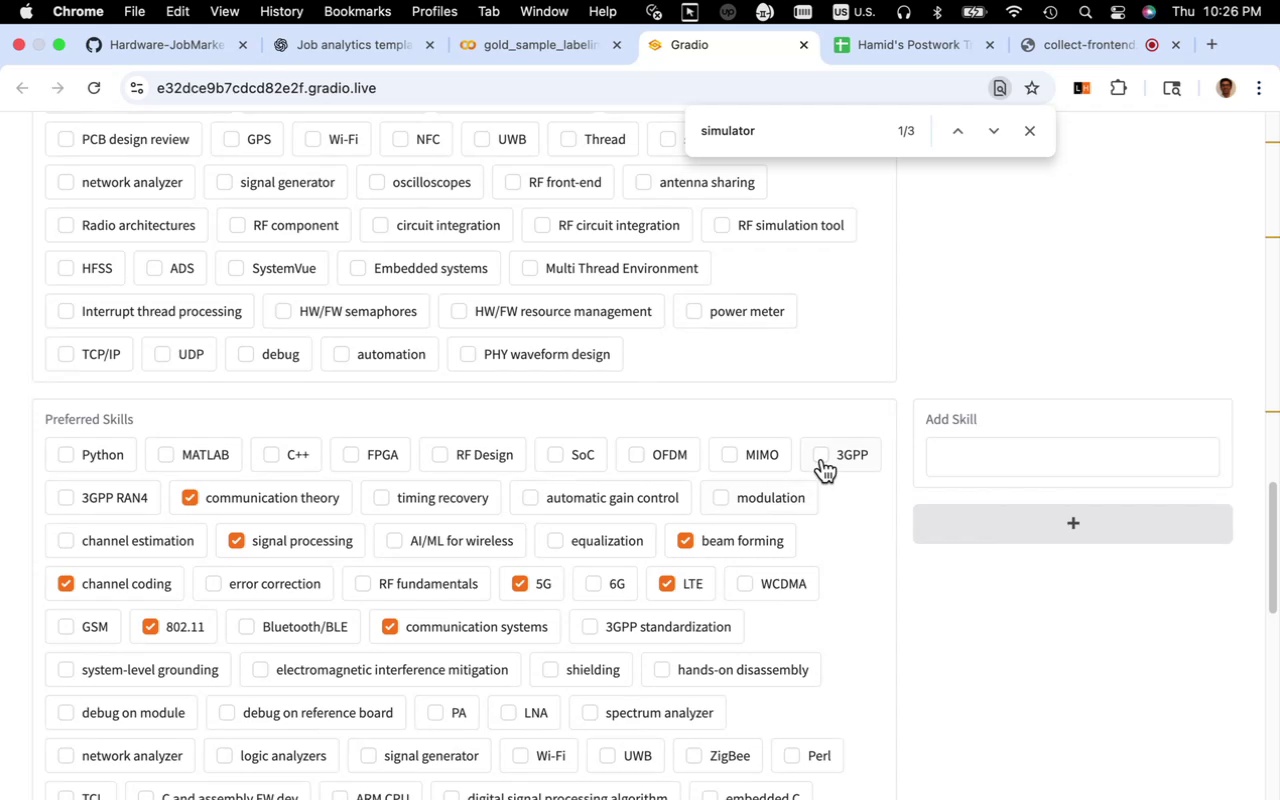 
scroll: coordinate [842, 413], scroll_direction: up, amount: 31.0
 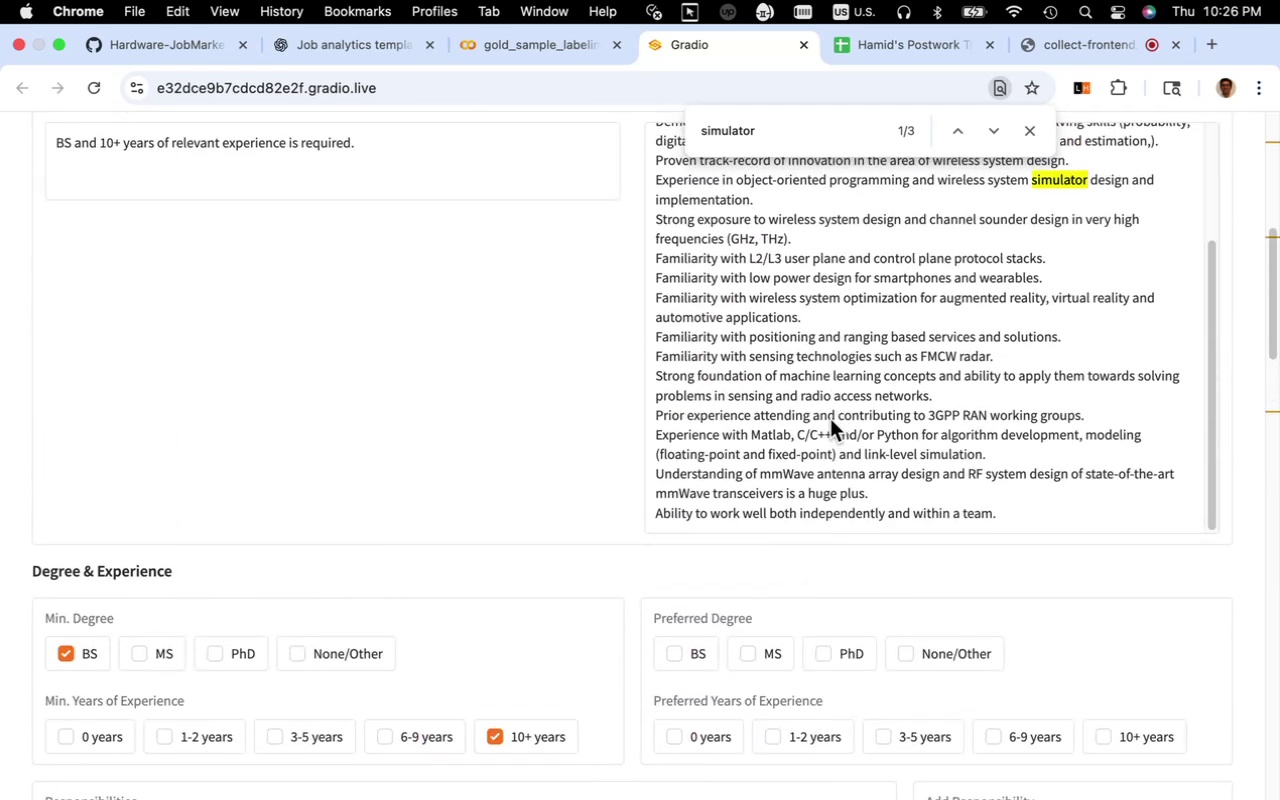 
wait(9.83)
 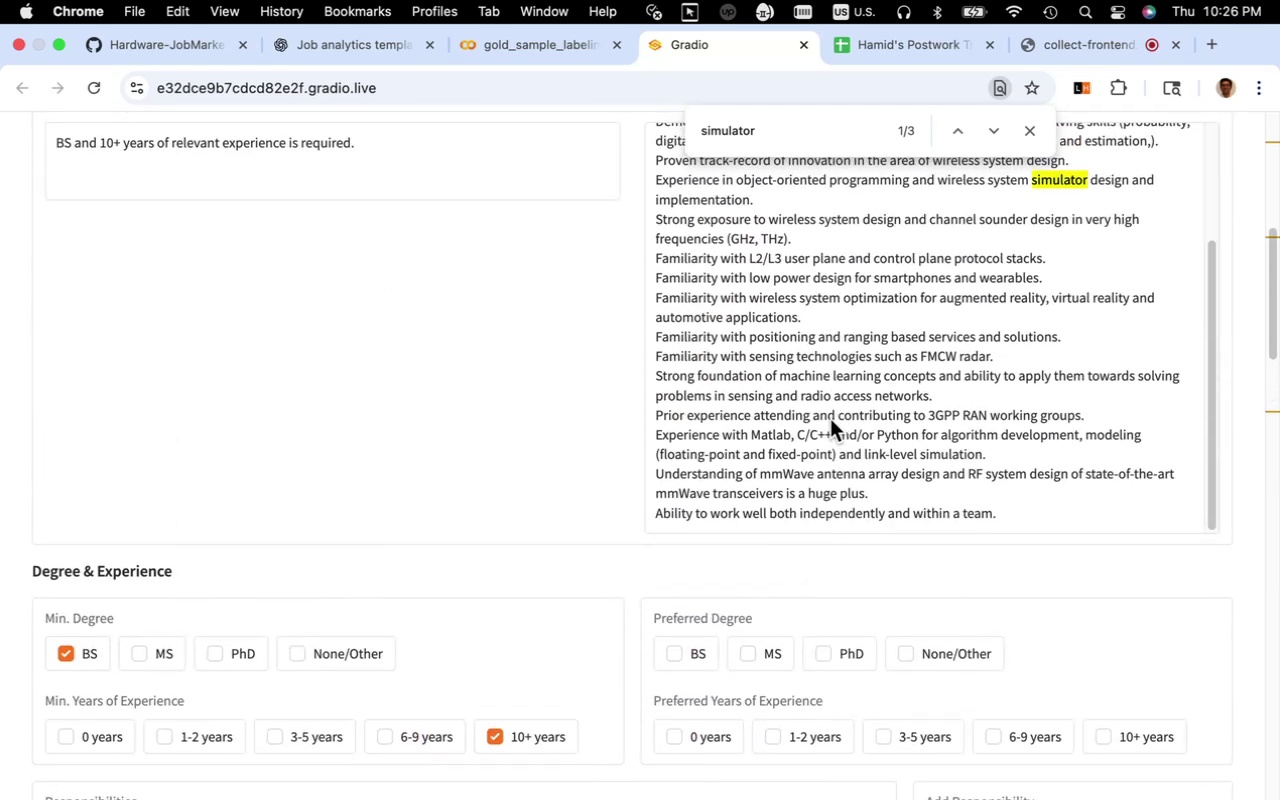 
scroll: coordinate [830, 419], scroll_direction: down, amount: 19.0
 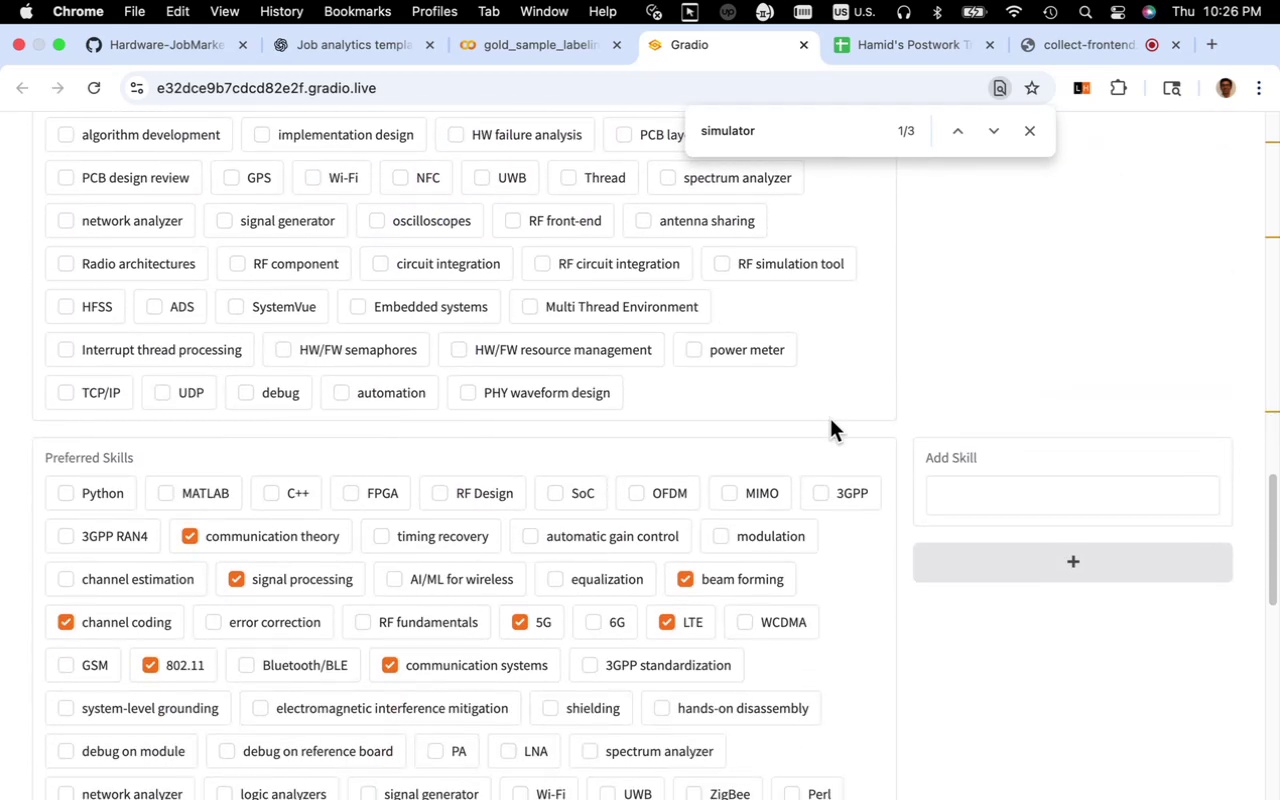 
key(Meta+C)
 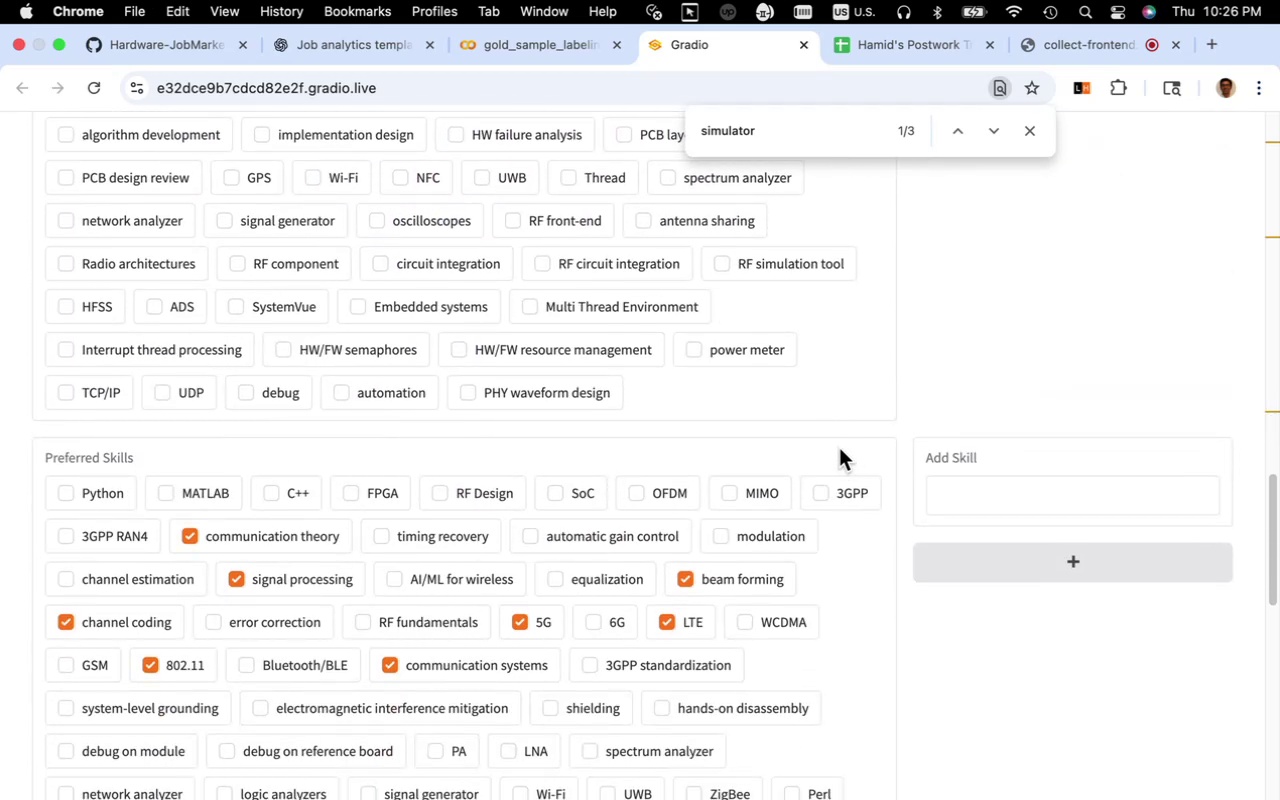 
scroll: coordinate [839, 448], scroll_direction: down, amount: 3.0
 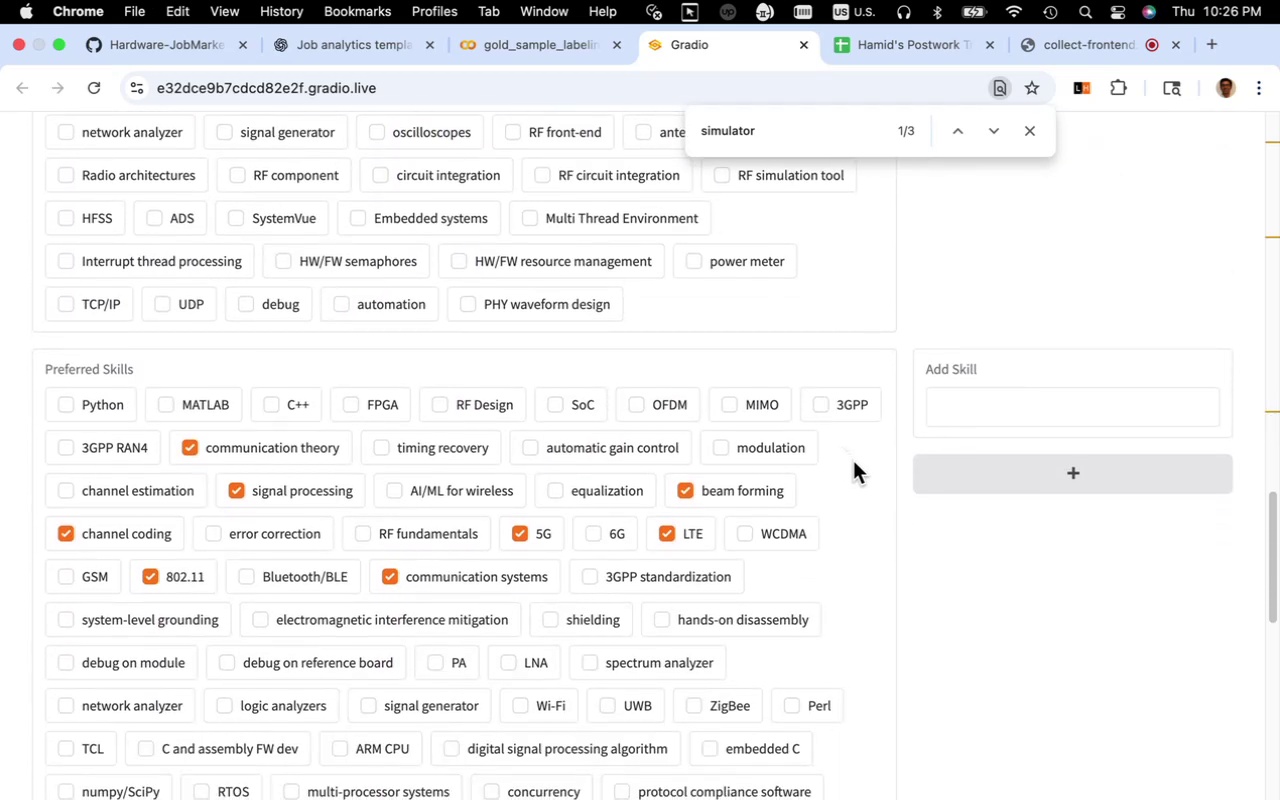 
scroll: coordinate [854, 462], scroll_direction: up, amount: 5.0
 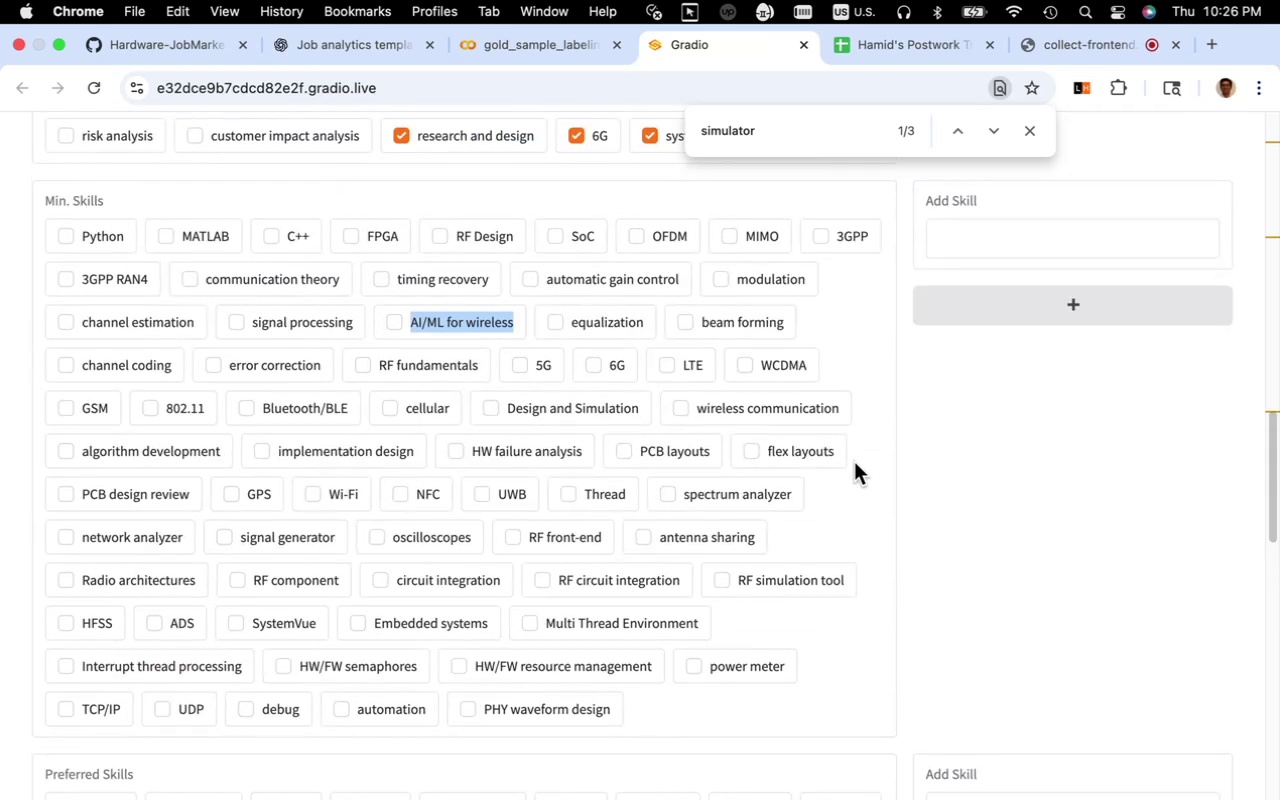 
scroll: coordinate [854, 462], scroll_direction: down, amount: 8.0
 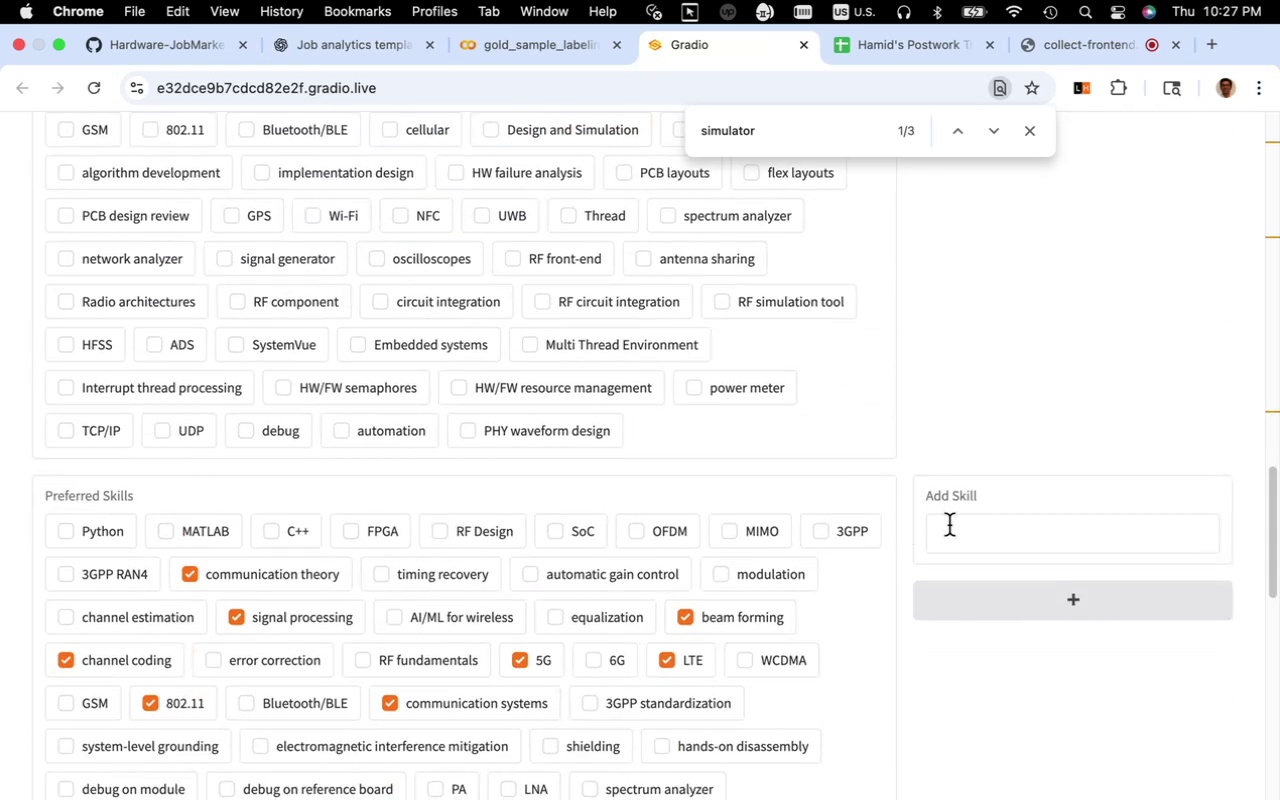 
left_click([949, 525])
 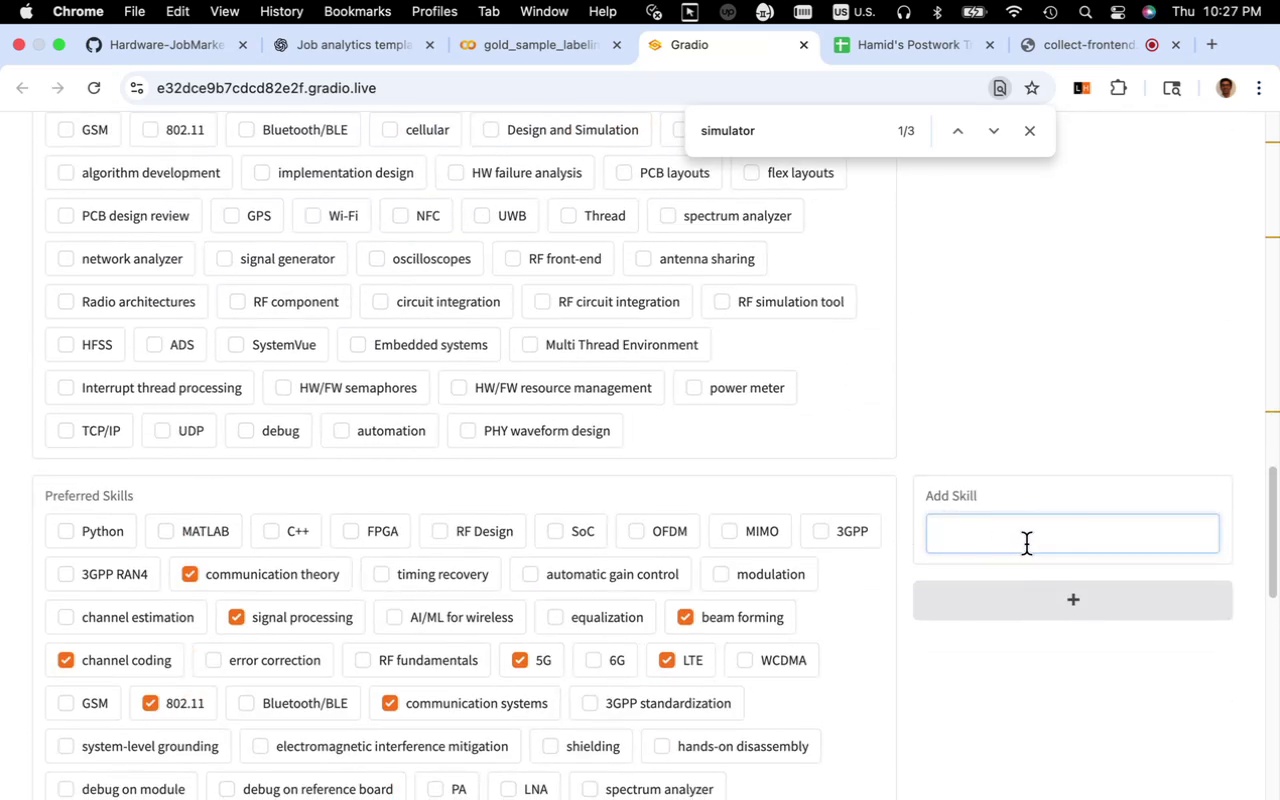 
type(ML)
 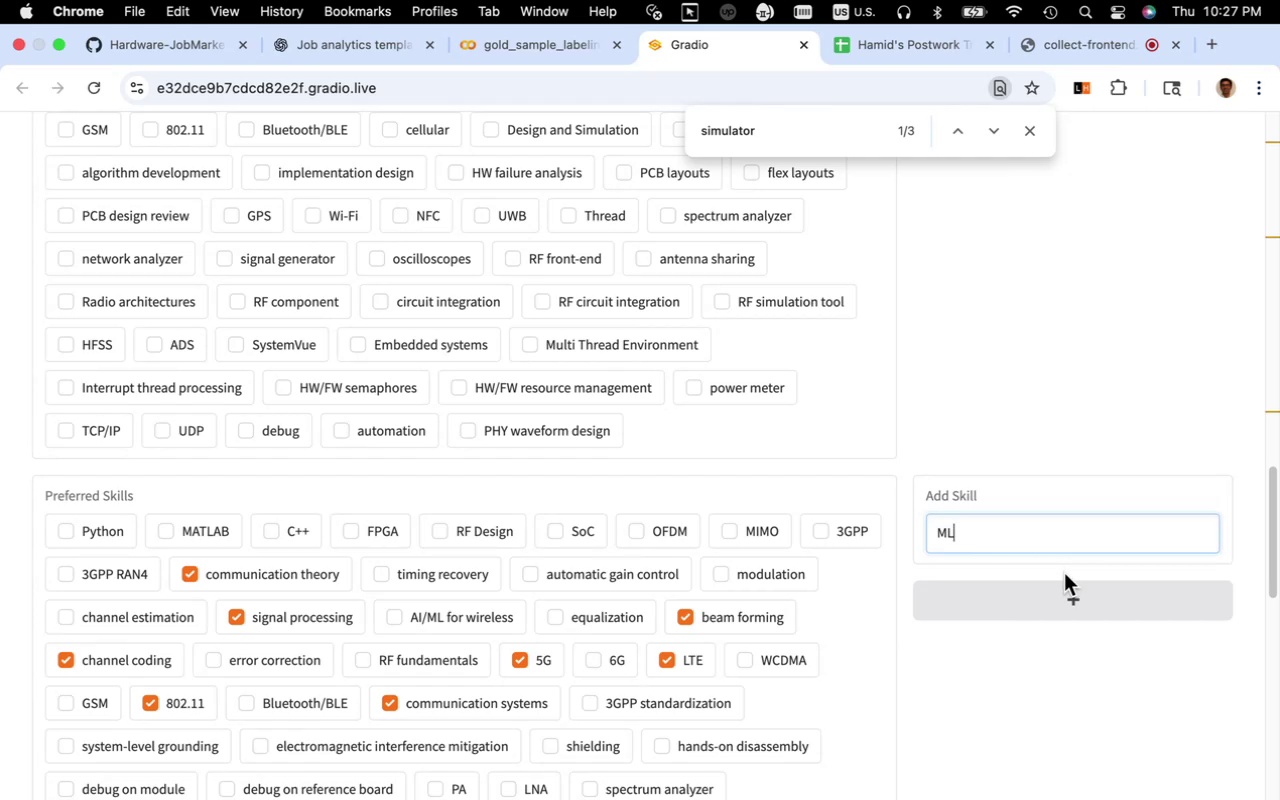 
left_click([1063, 599])
 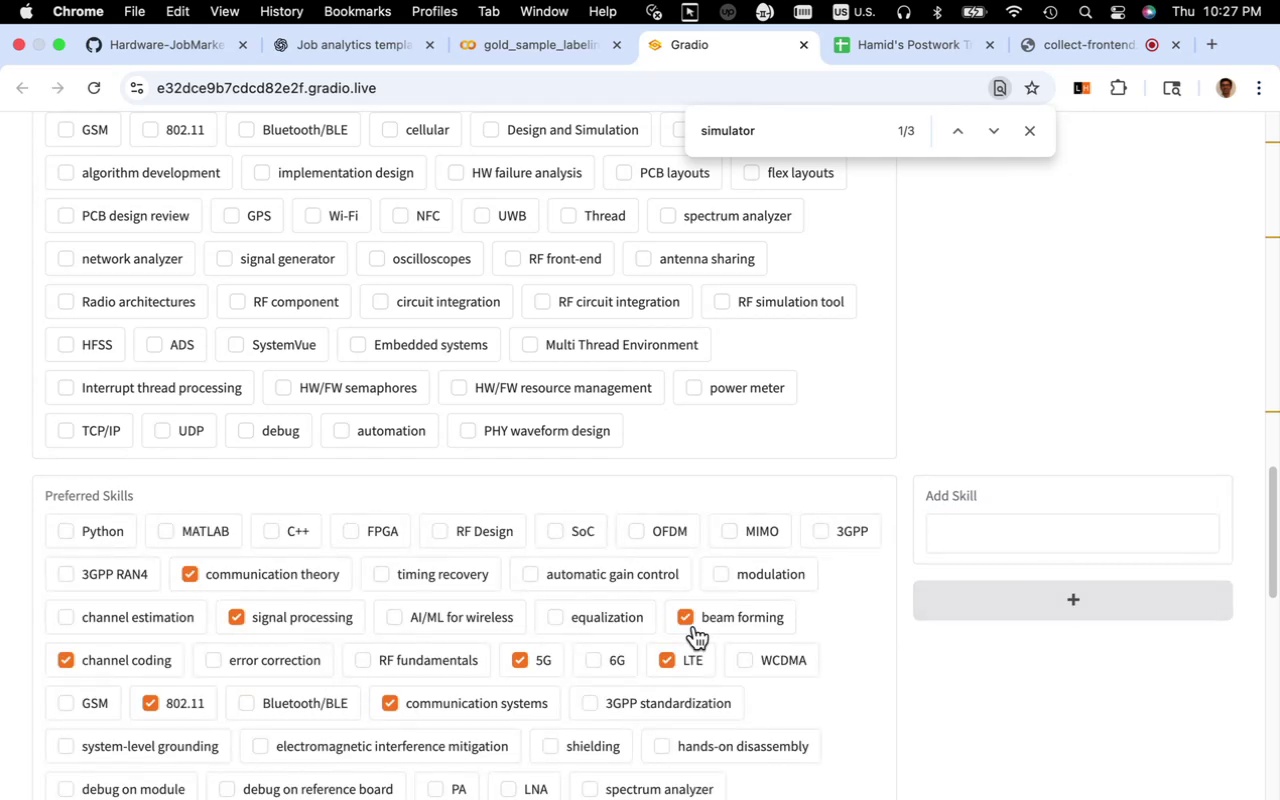 
scroll: coordinate [694, 626], scroll_direction: down, amount: 9.0
 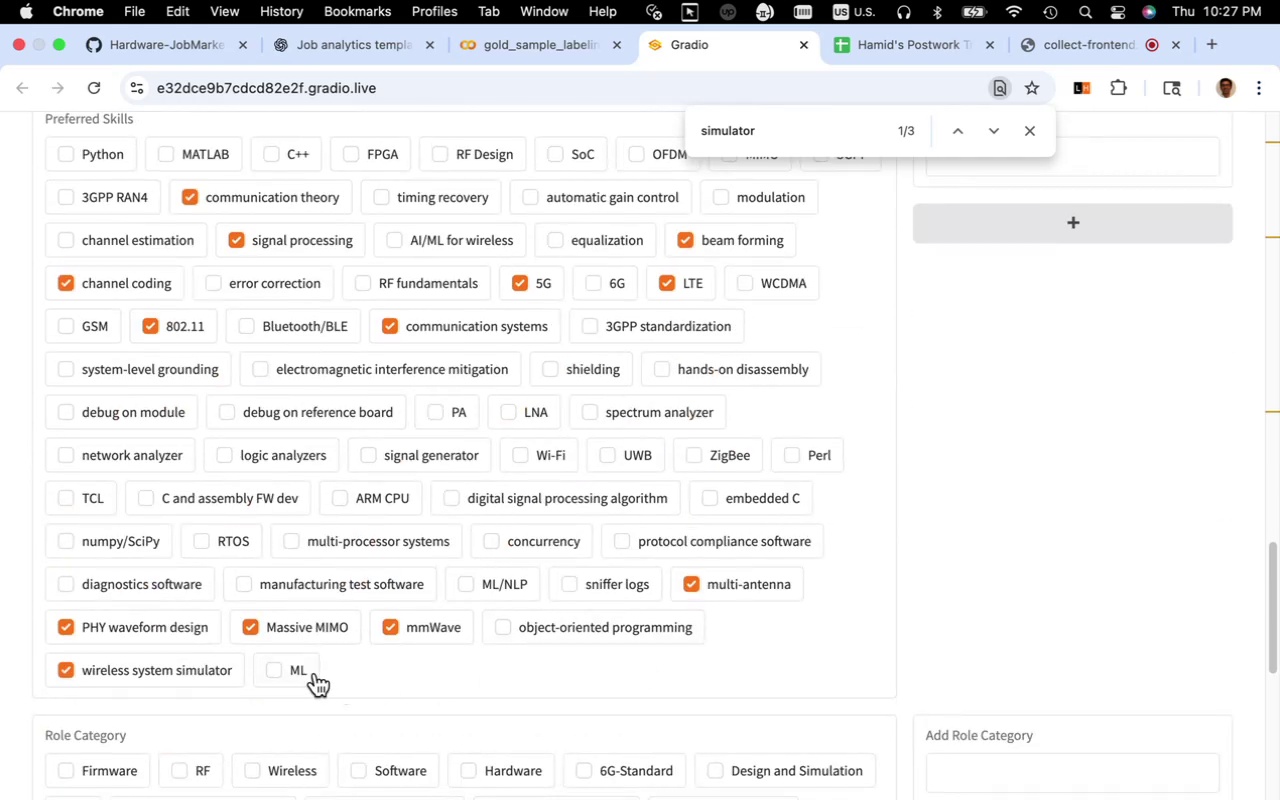 
left_click([306, 673])
 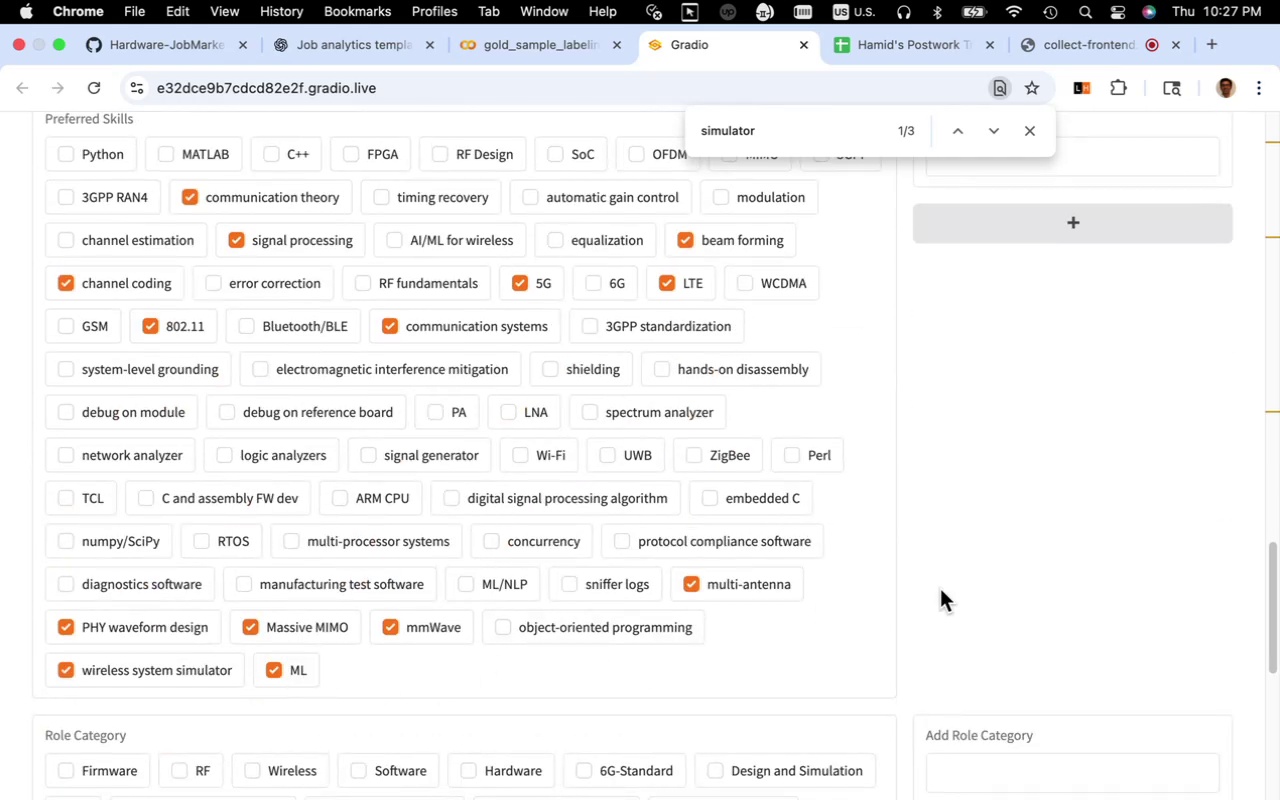 
scroll: coordinate [1051, 566], scroll_direction: up, amount: 33.0
 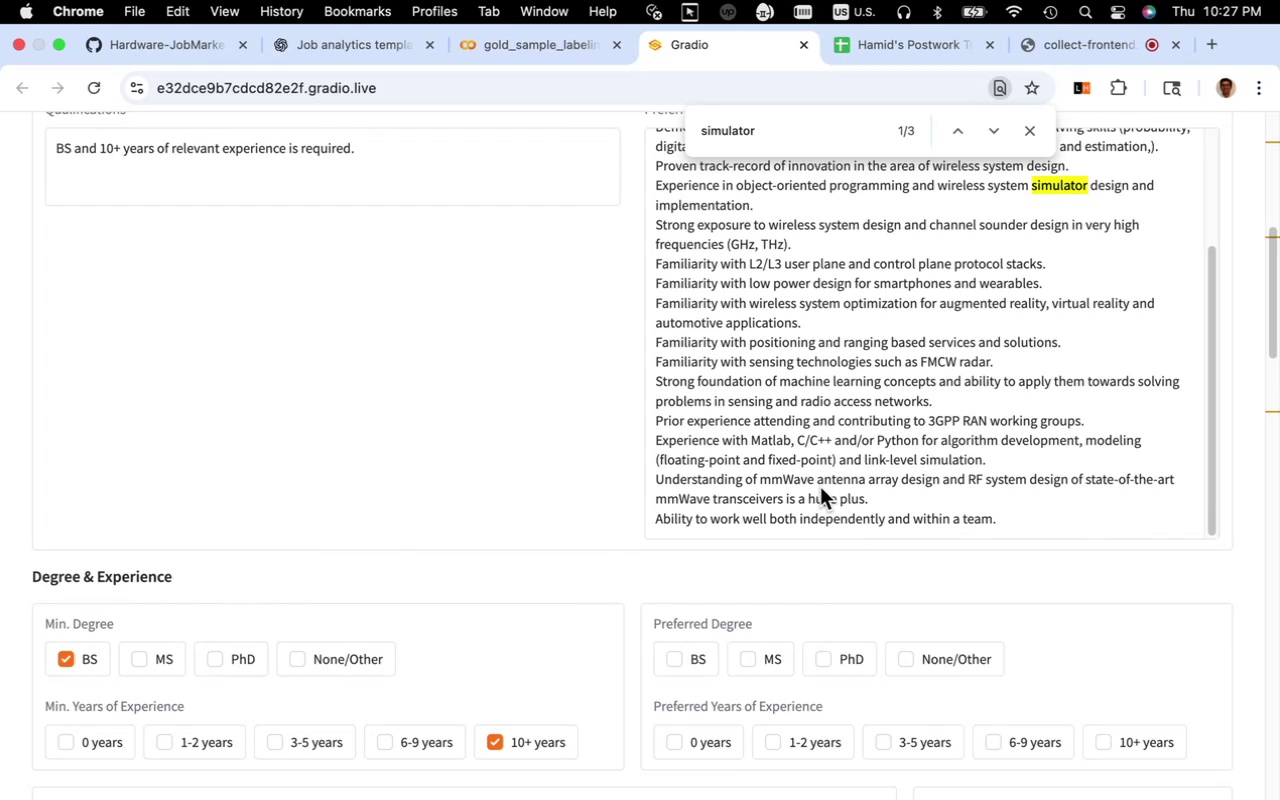 
wait(5.42)
 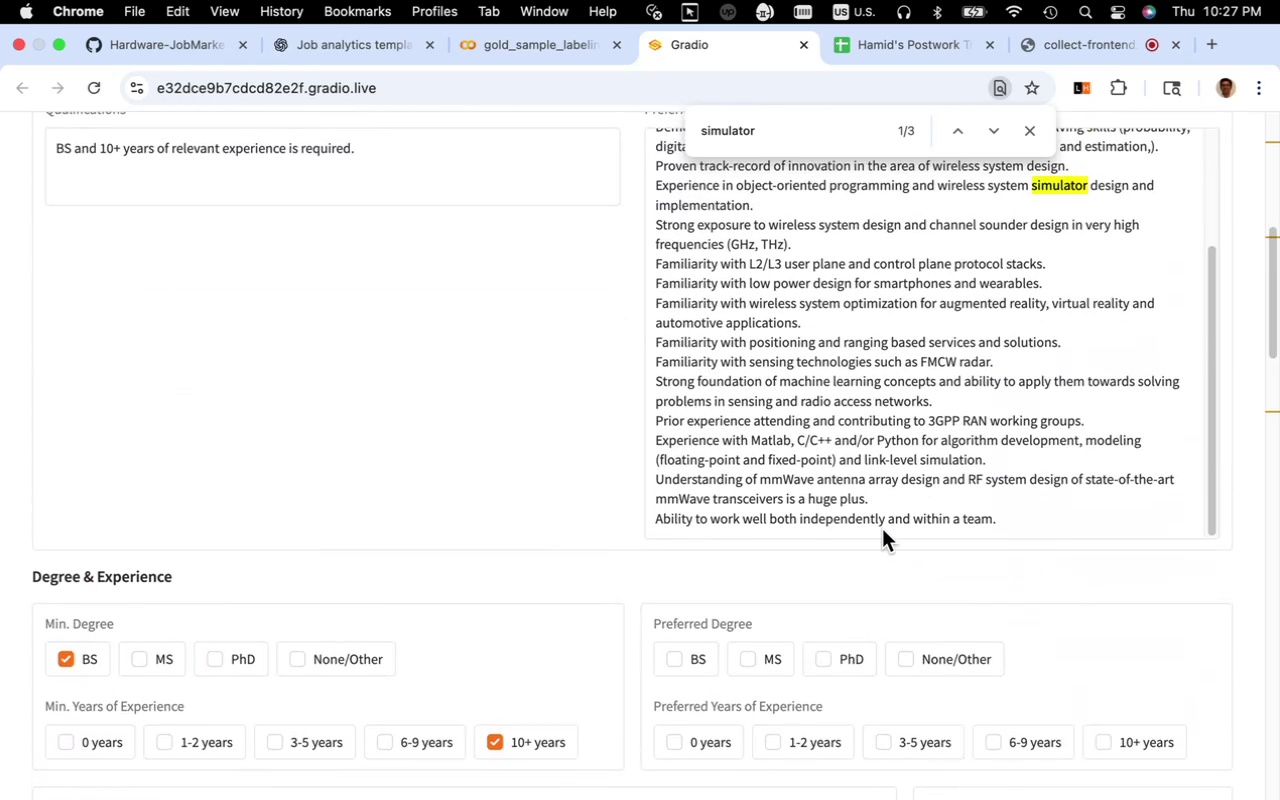 
scroll: coordinate [817, 495], scroll_direction: down, amount: 35.0
 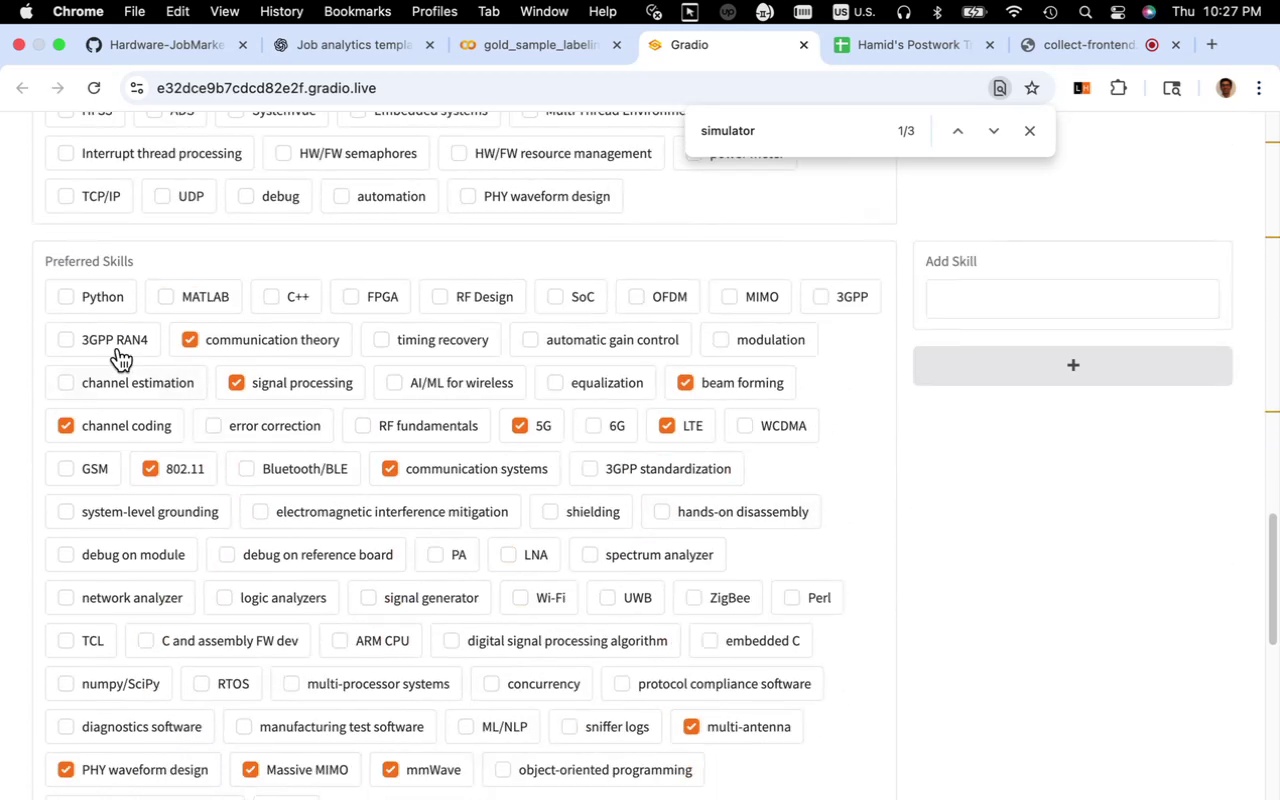 
left_click([110, 296])
 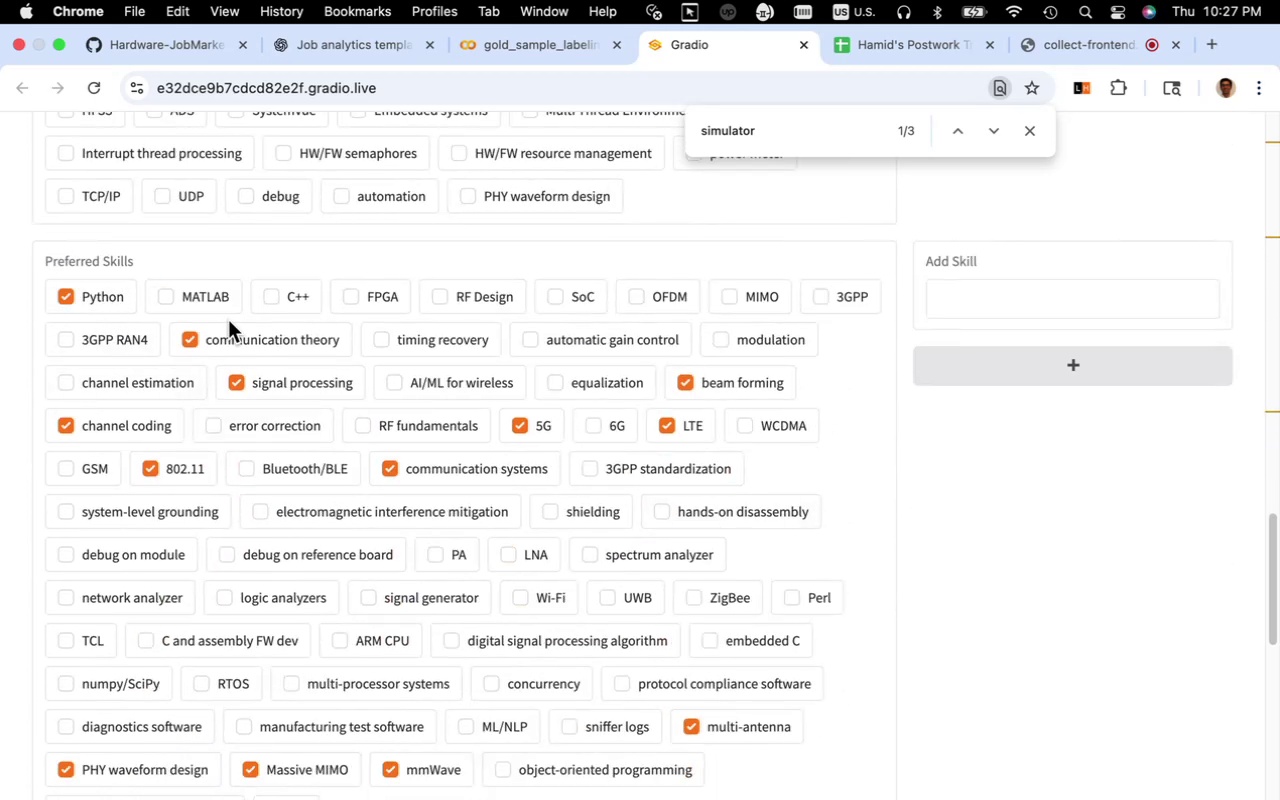 
left_click([228, 320])
 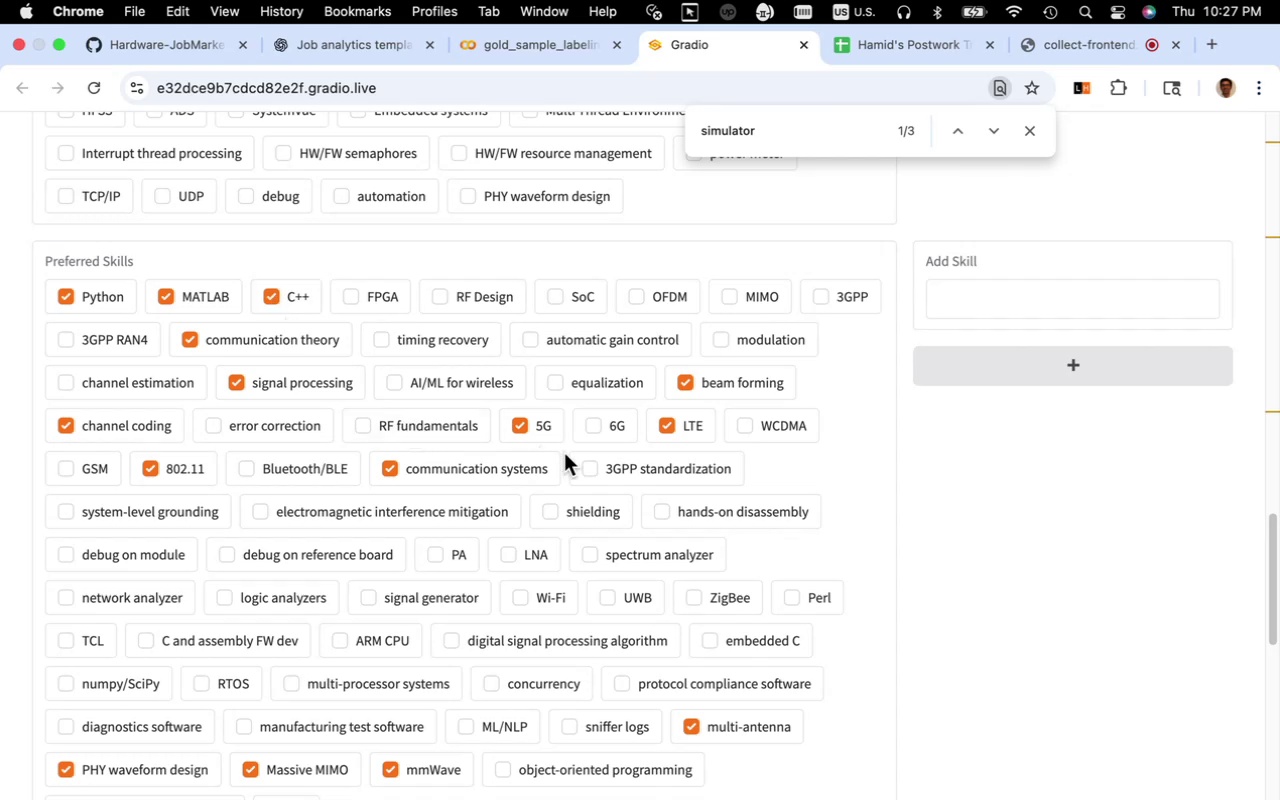 
key(Meta+CommandLeft)
 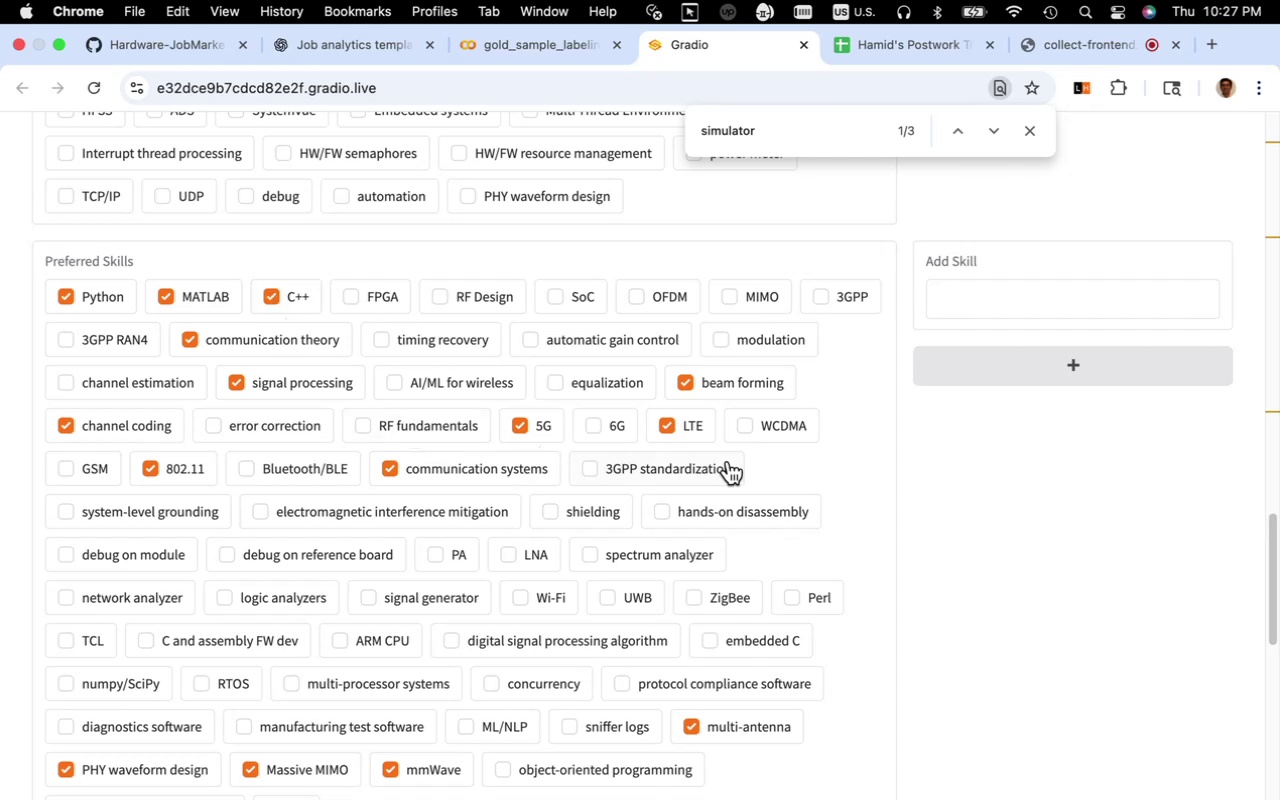 
key(Meta+F)
 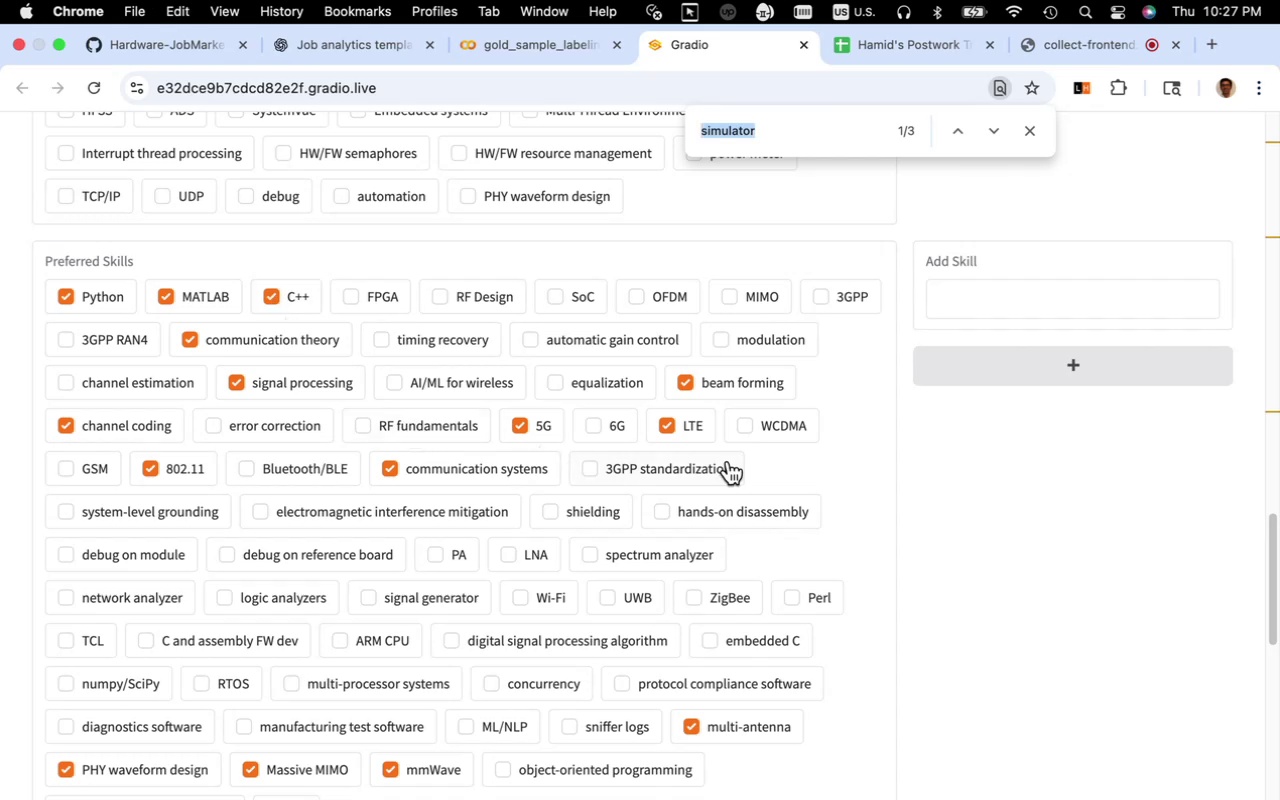 
type(algorithm)
 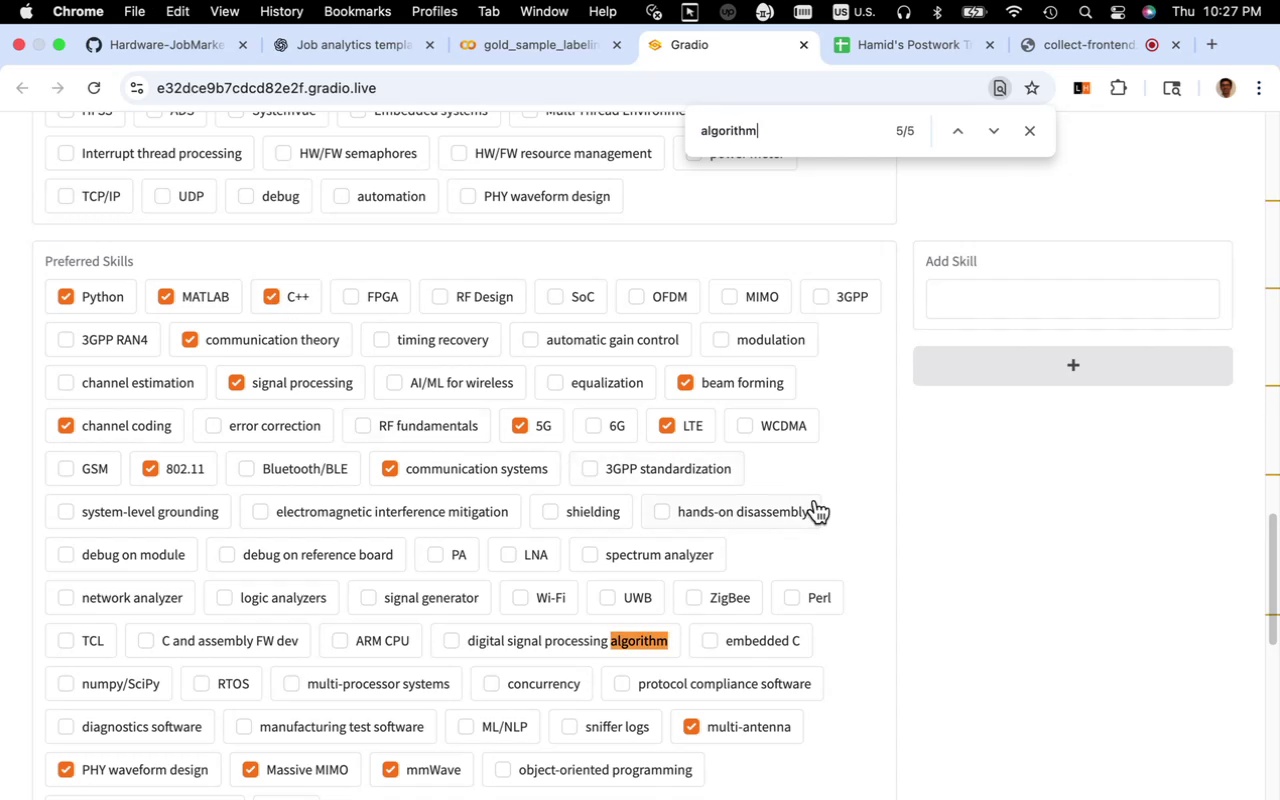 
scroll: coordinate [825, 507], scroll_direction: down, amount: 4.0
 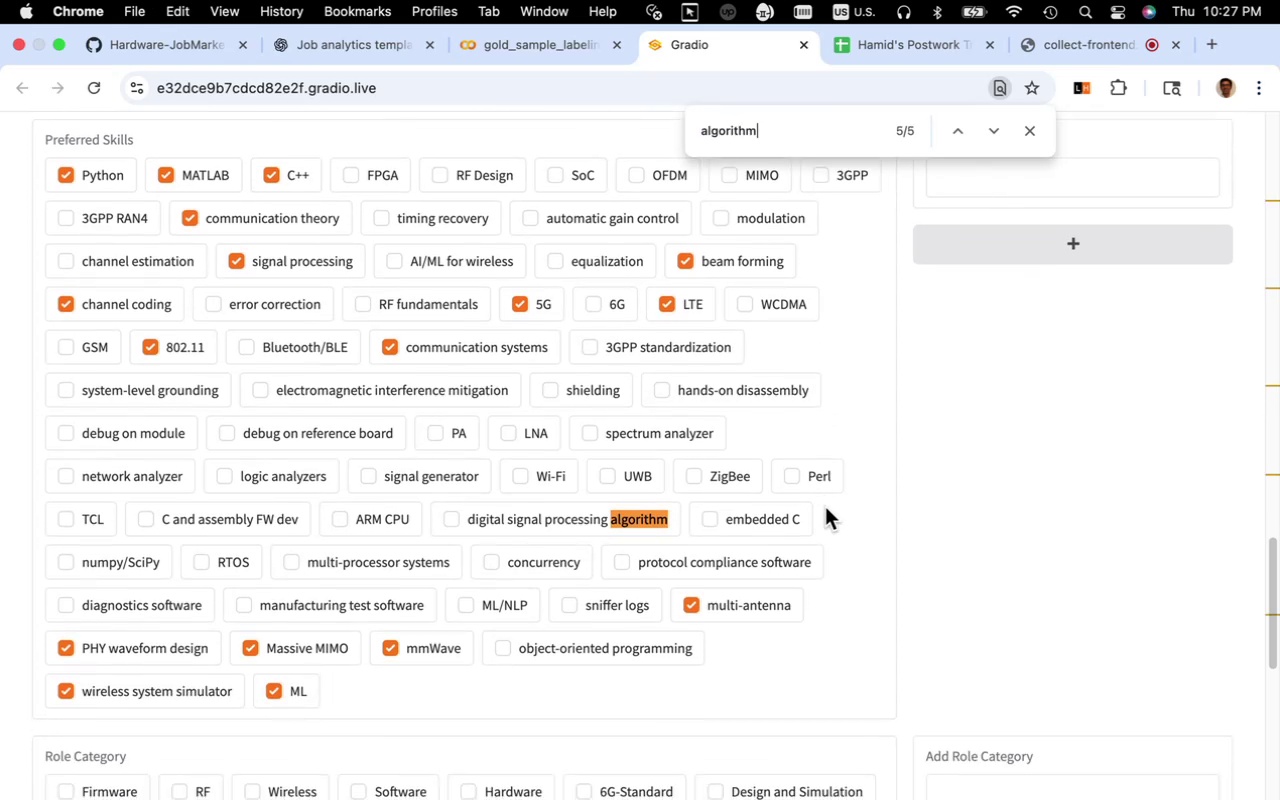 
scroll: coordinate [825, 507], scroll_direction: up, amount: 20.0
 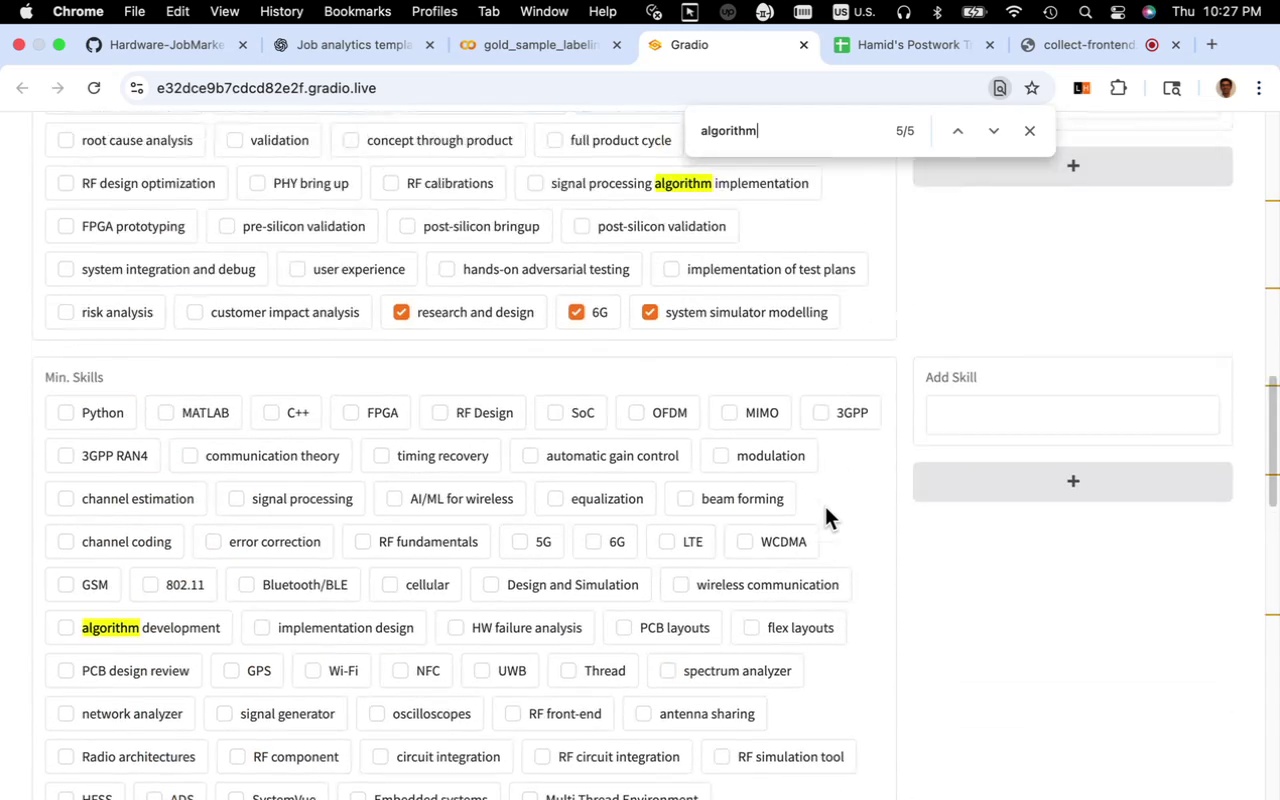 
scroll: coordinate [825, 507], scroll_direction: down, amount: 5.0
 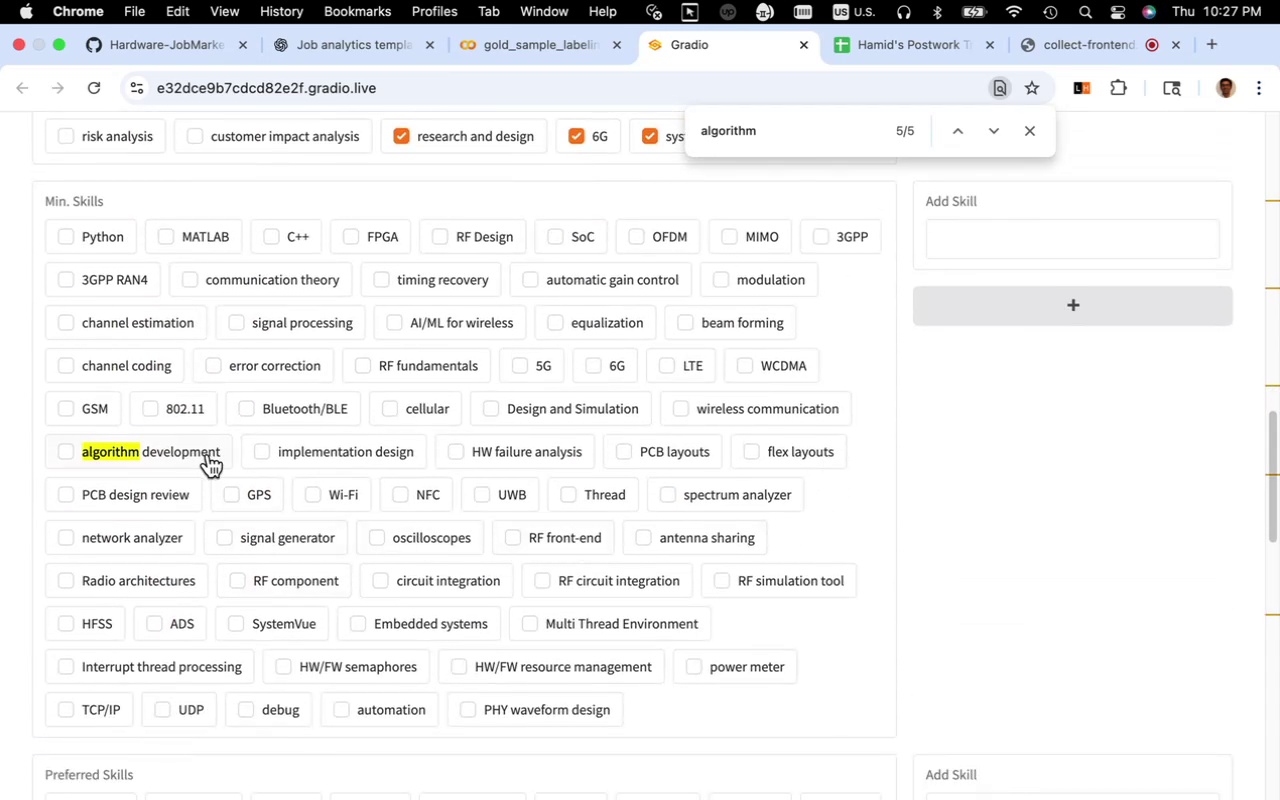 
left_click_drag(start_coordinate=[222, 453], to_coordinate=[83, 456])
 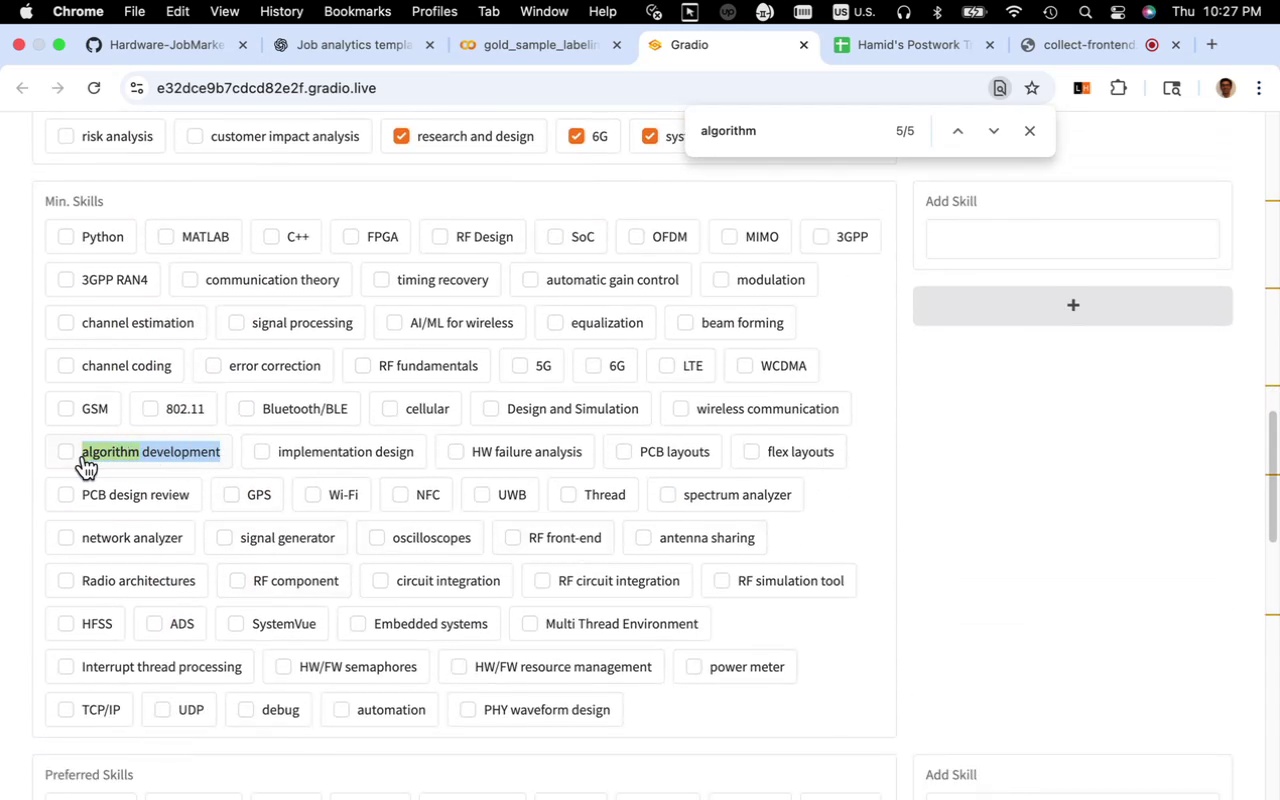 
key(Meta+CommandLeft)
 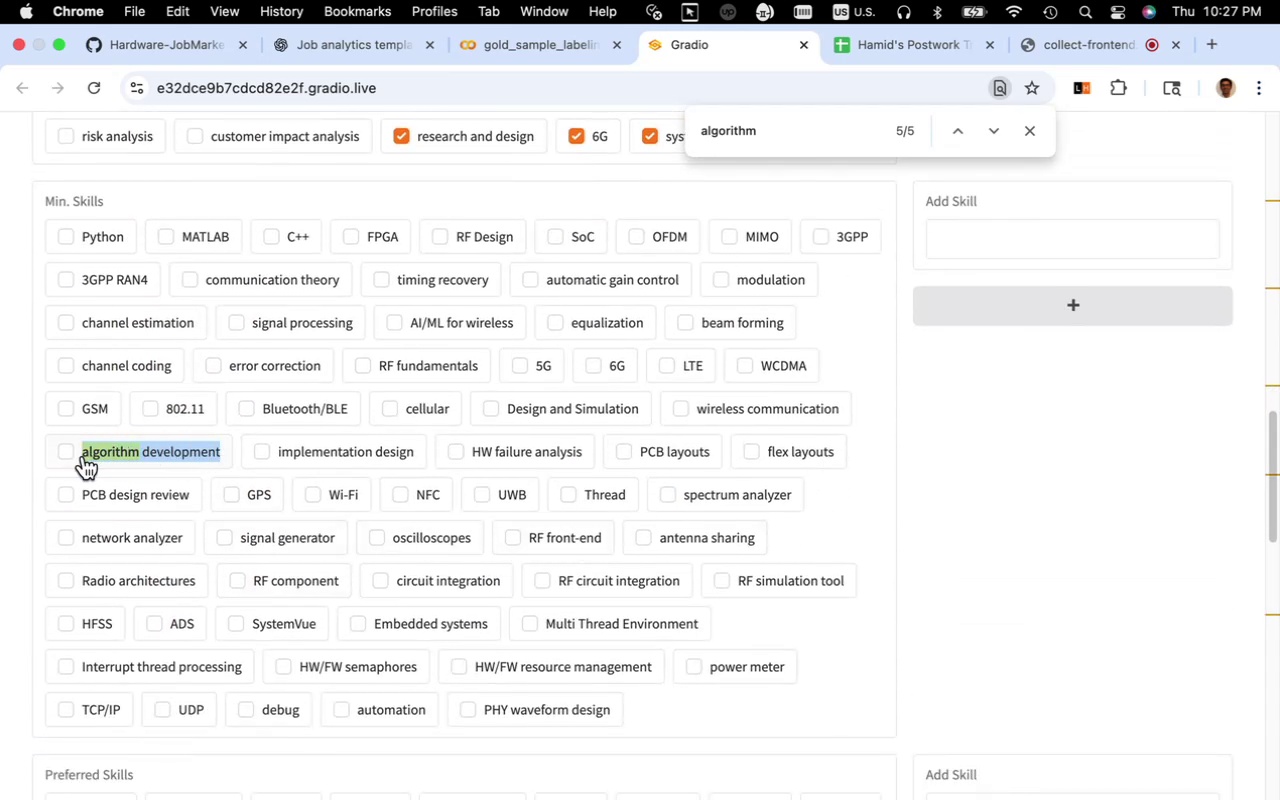 
key(Meta+C)
 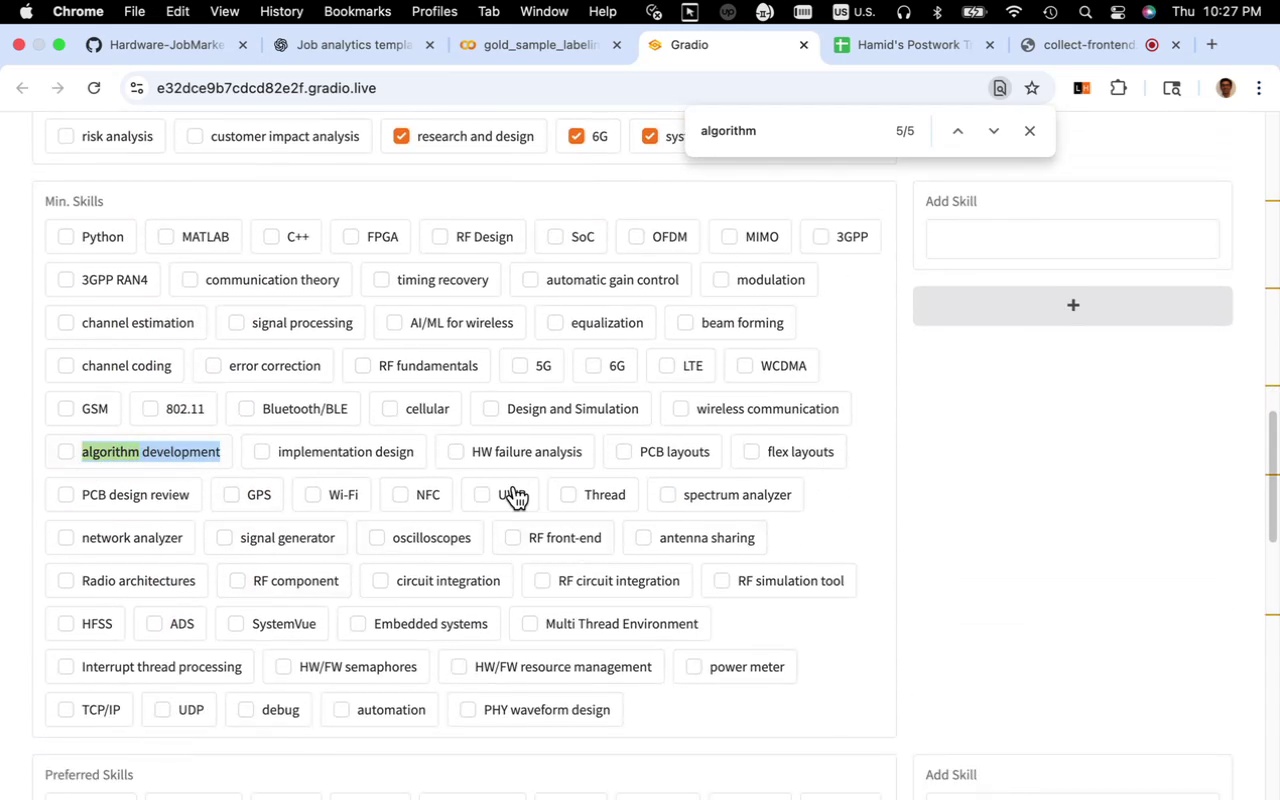 
scroll: coordinate [610, 503], scroll_direction: down, amount: 8.0
 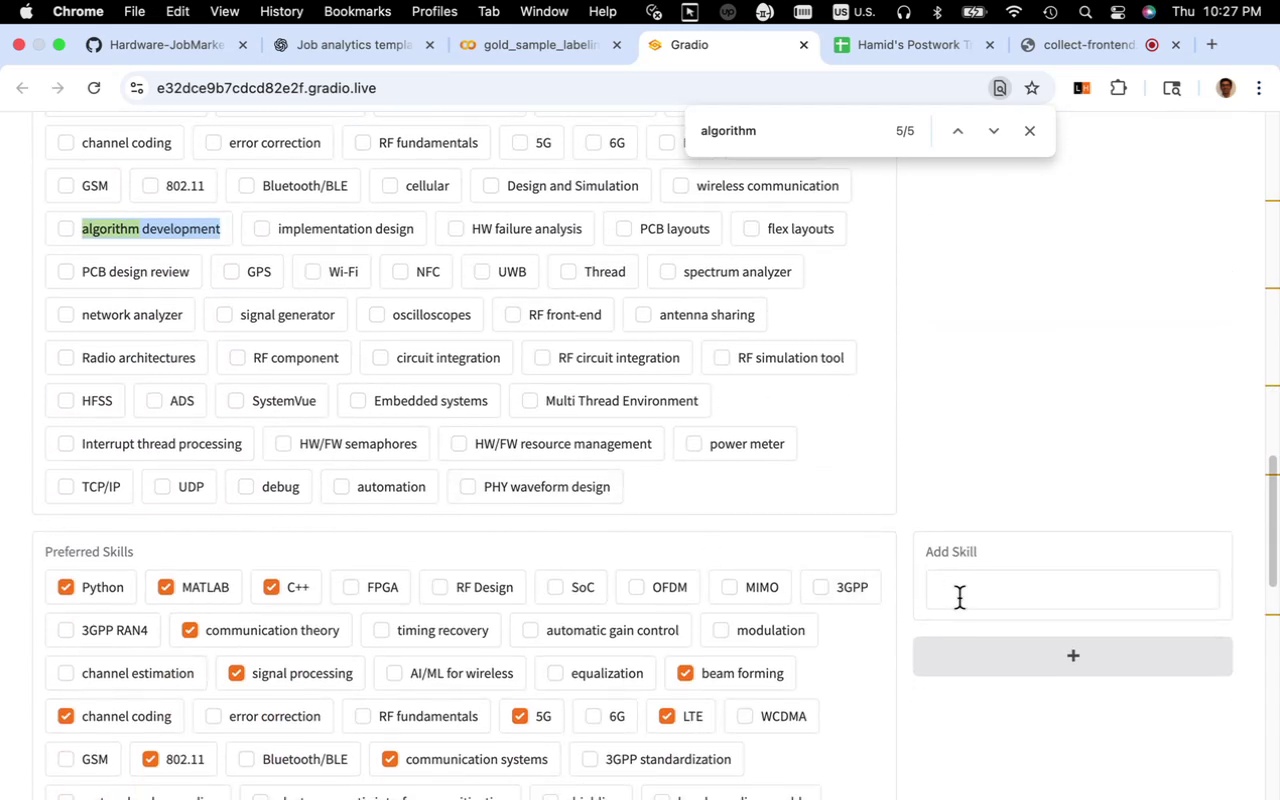 
left_click([959, 598])
 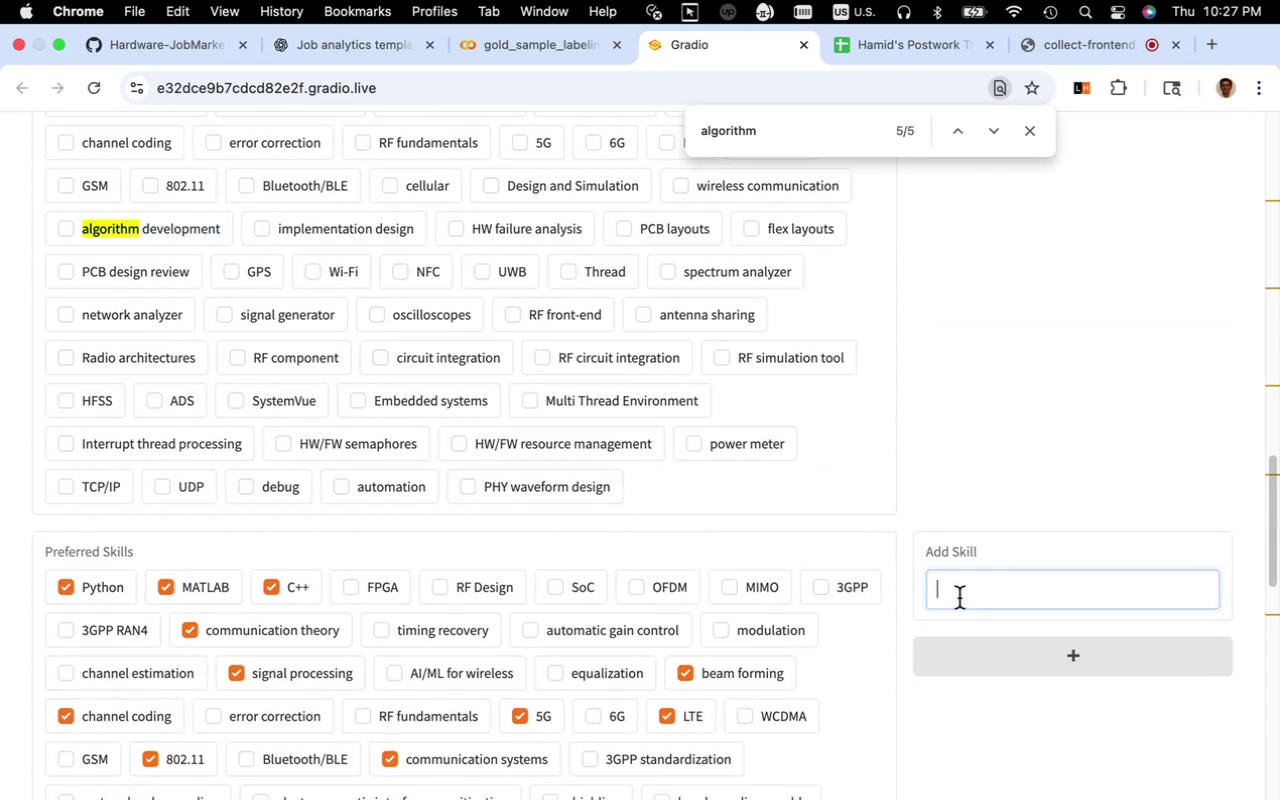 
key(Meta+CommandLeft)
 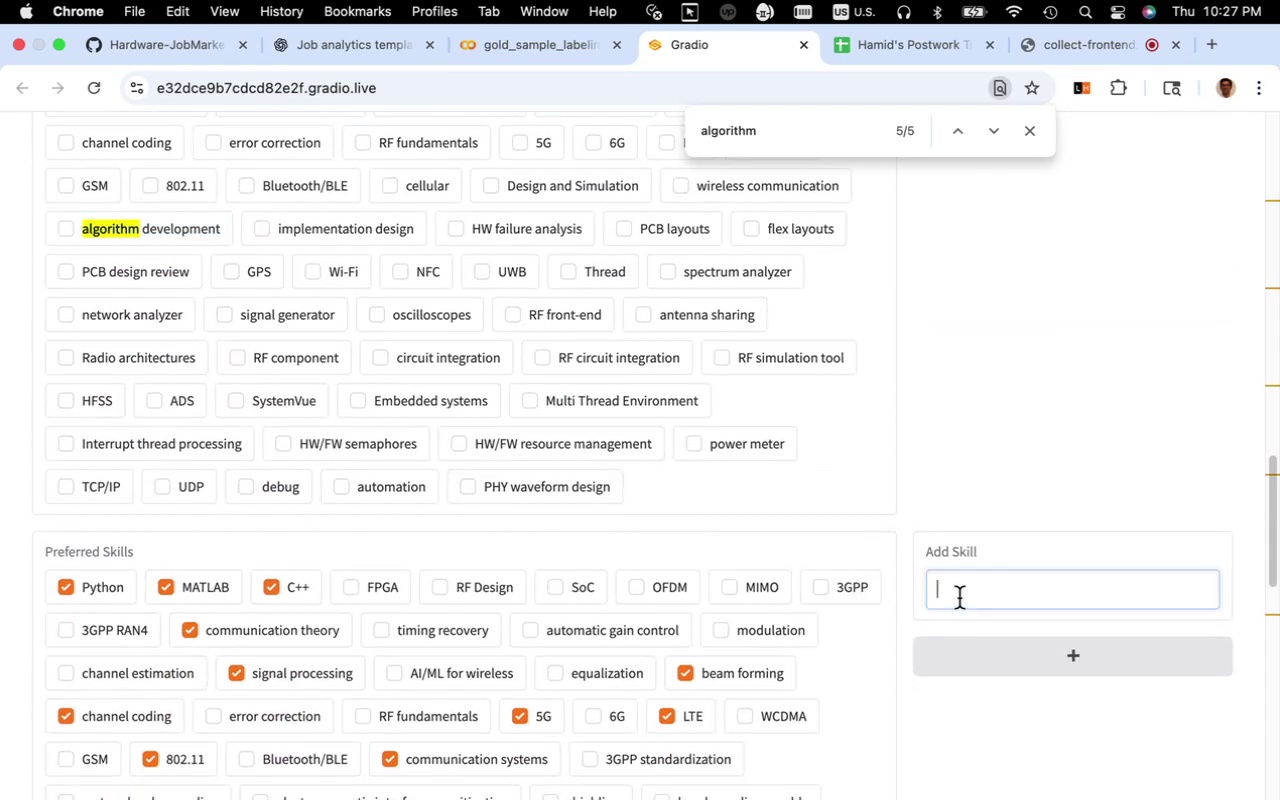 
key(Meta+V)
 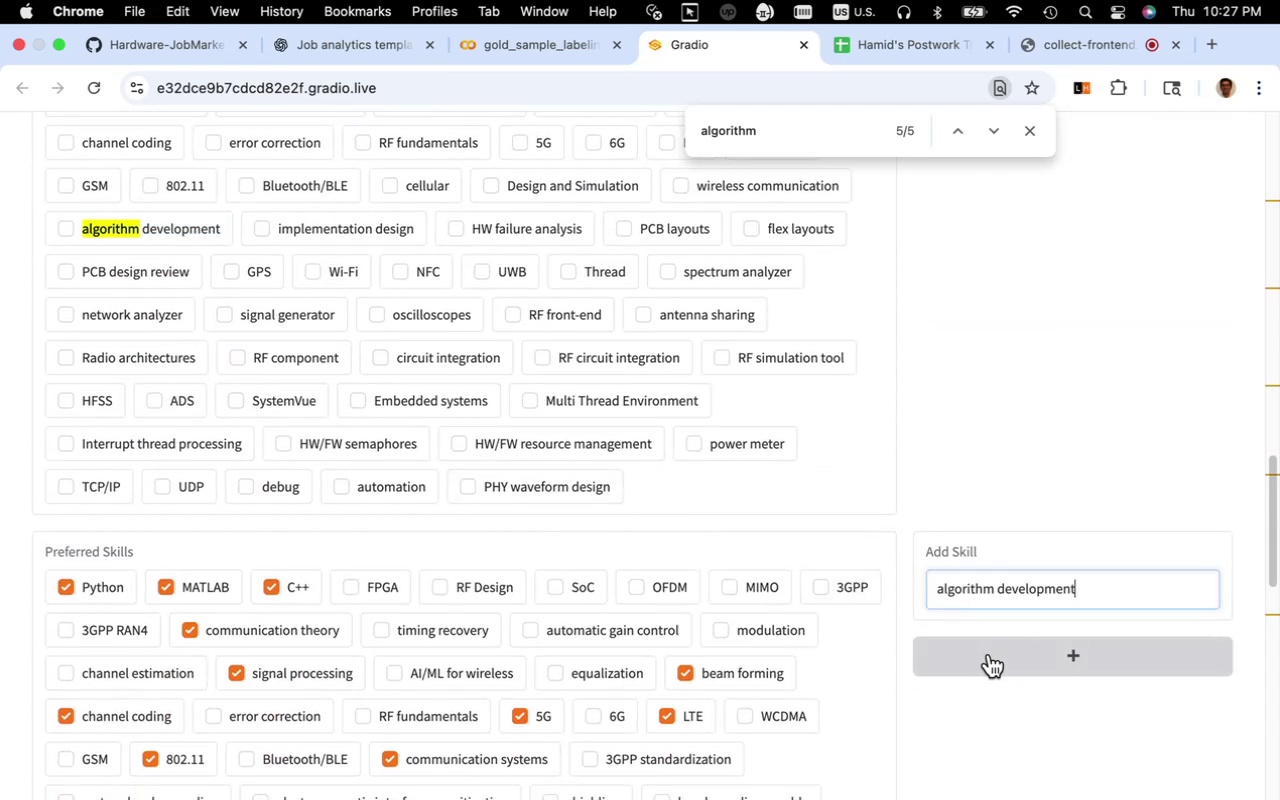 
left_click([989, 654])
 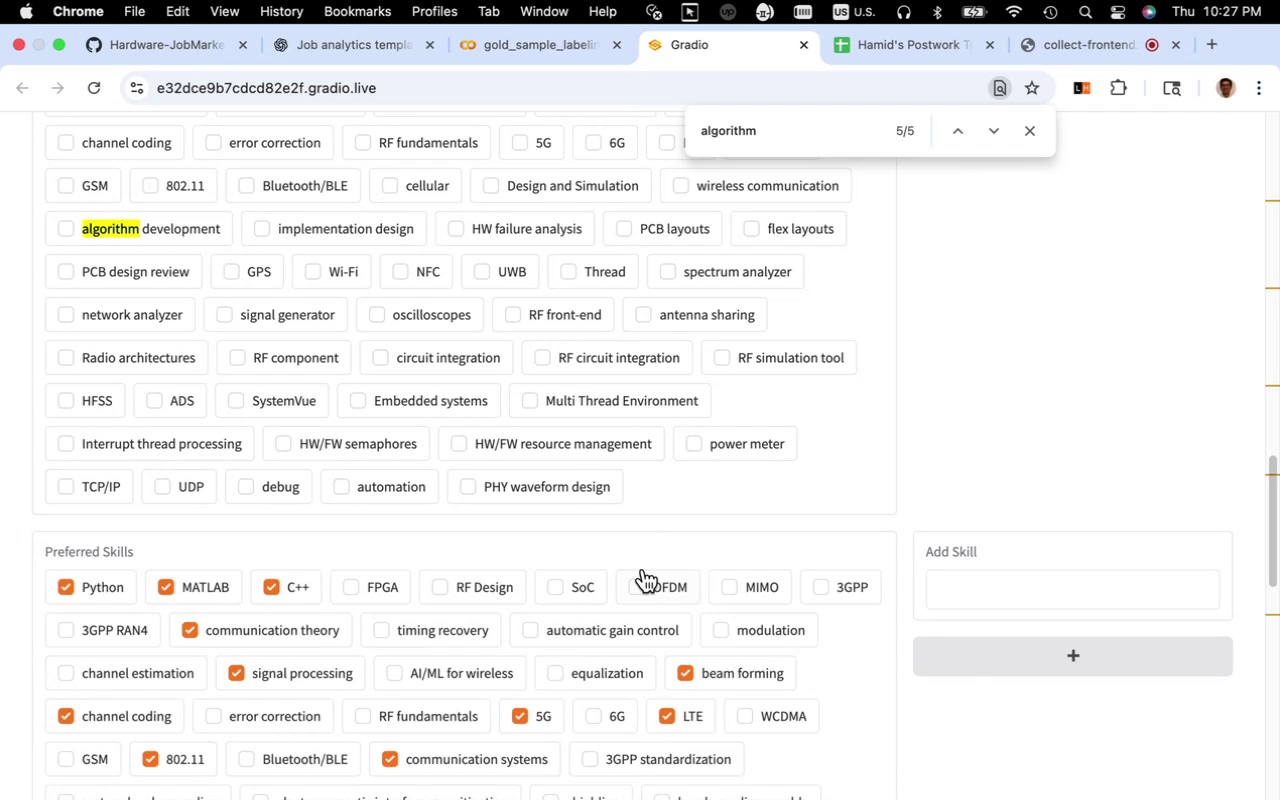 
scroll: coordinate [643, 569], scroll_direction: down, amount: 14.0
 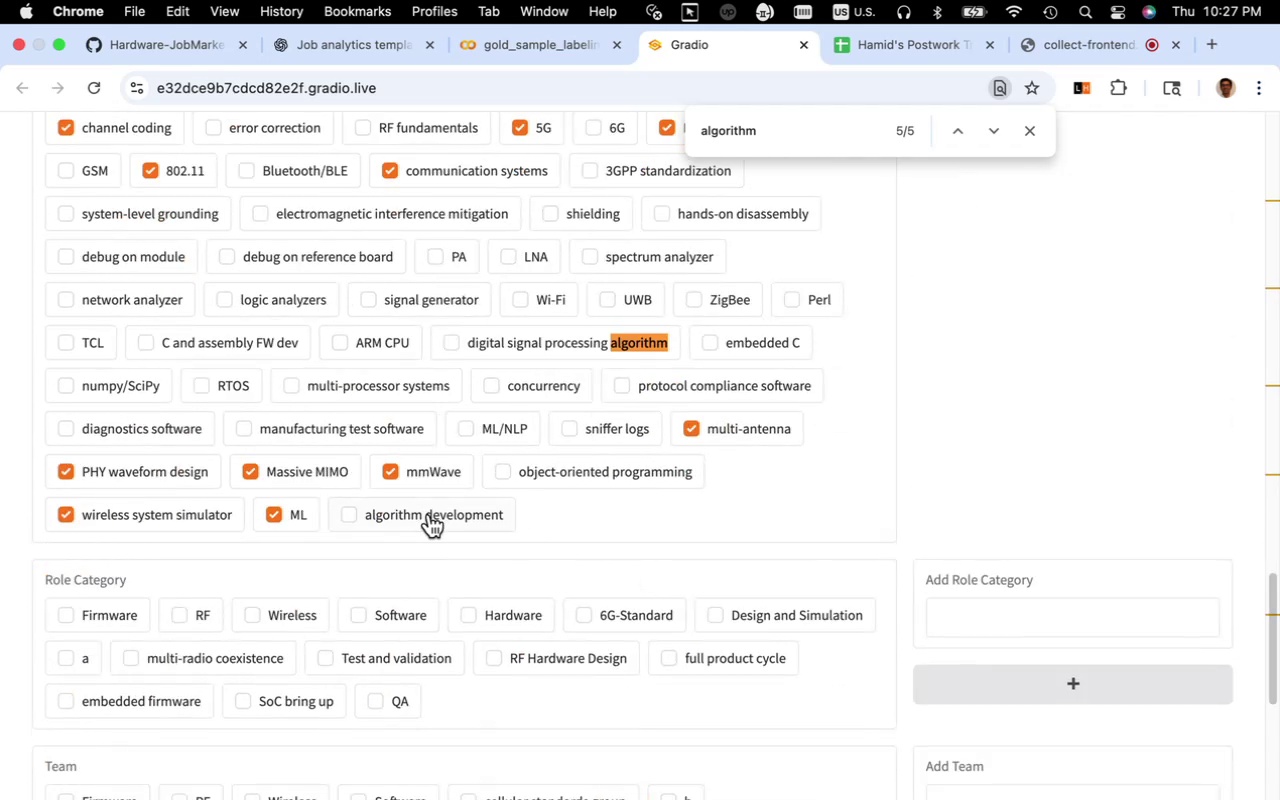 
left_click([428, 514])
 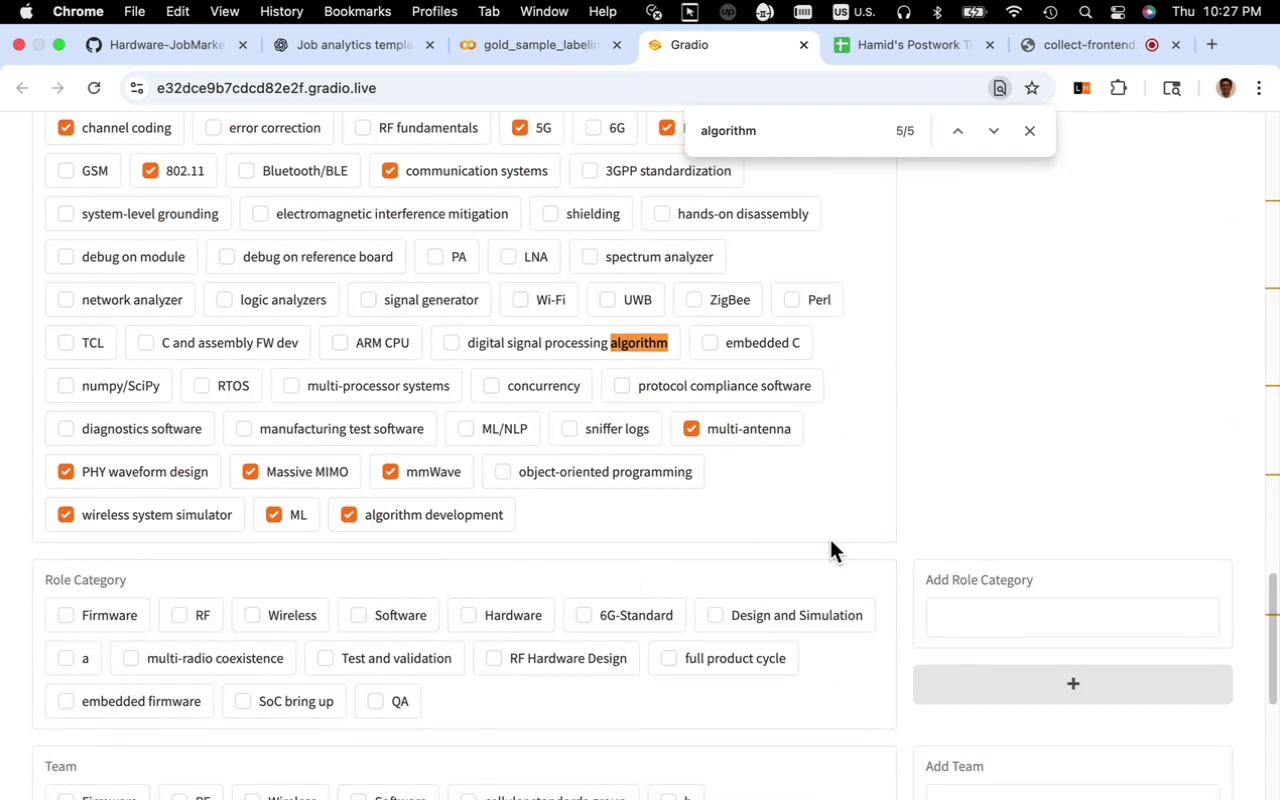 
scroll: coordinate [935, 545], scroll_direction: up, amount: 31.0
 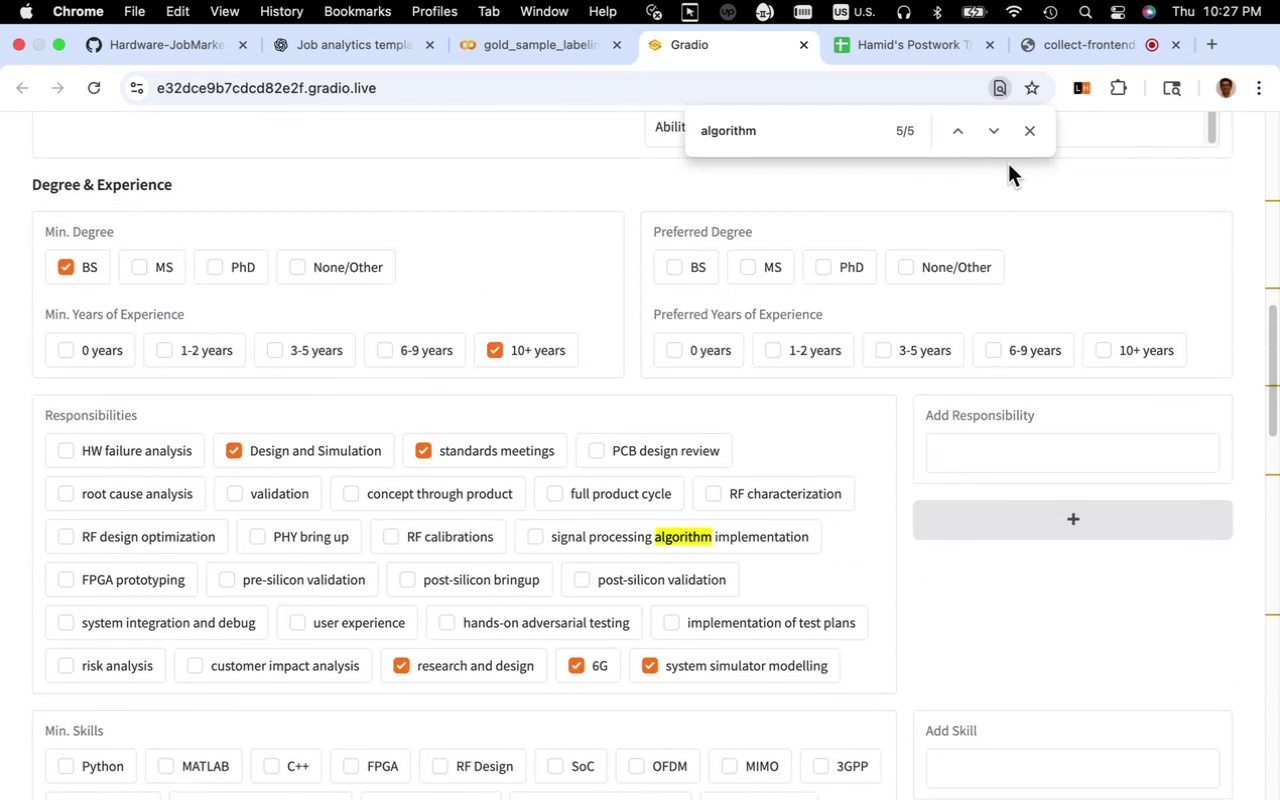 
left_click([1034, 128])
 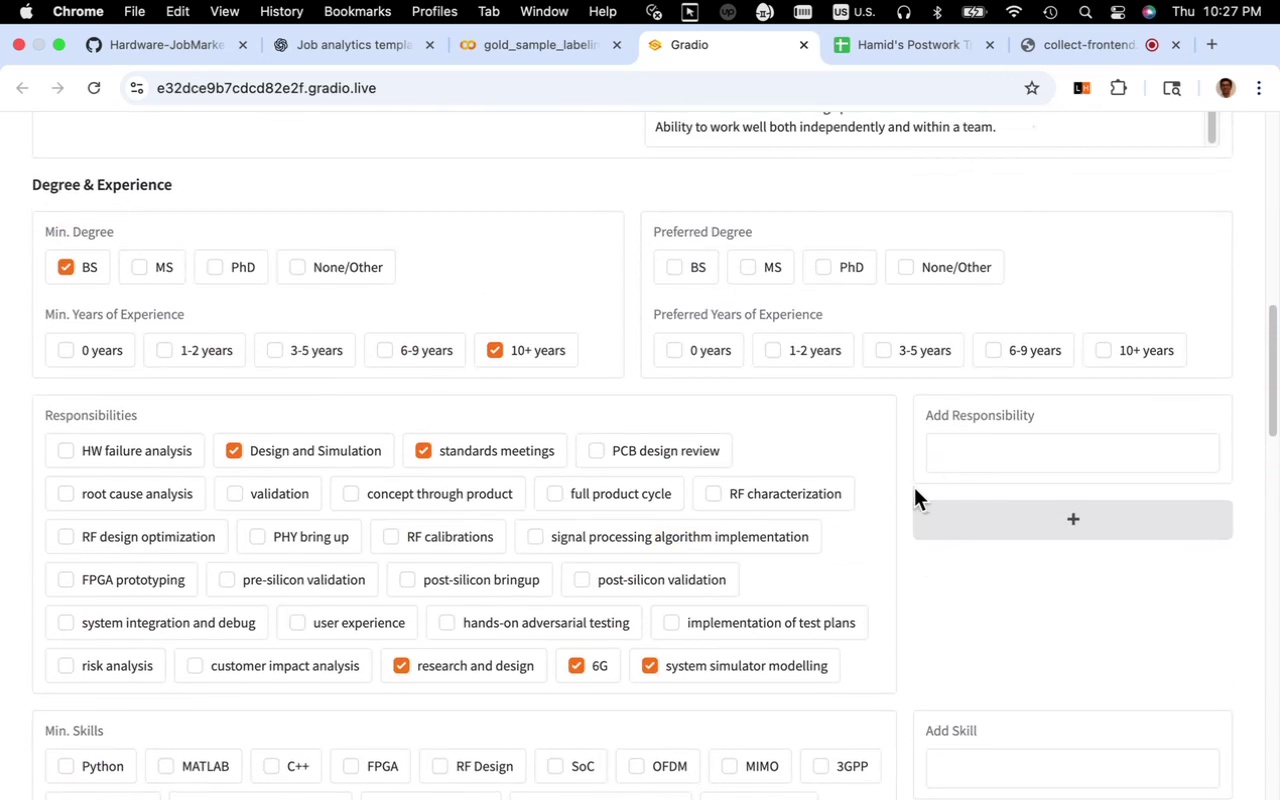 
scroll: coordinate [911, 486], scroll_direction: up, amount: 8.0
 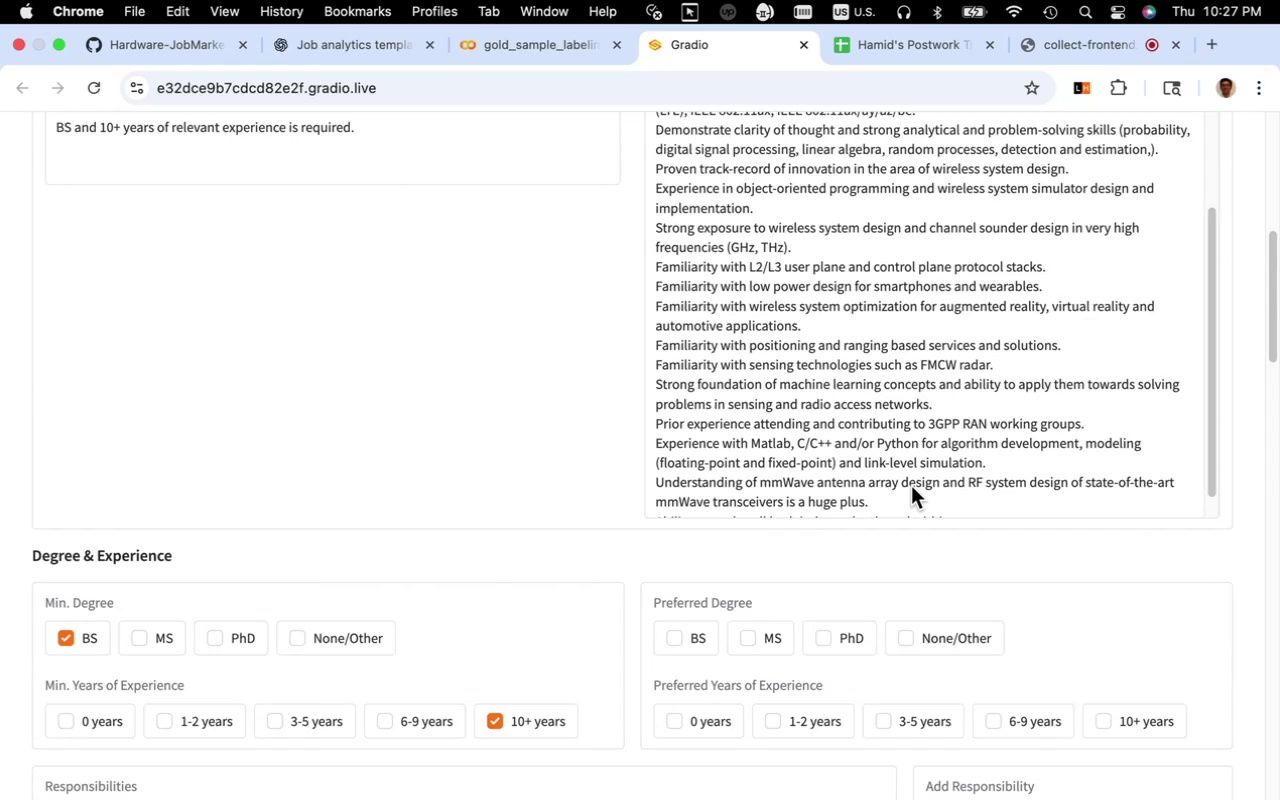 
scroll: coordinate [911, 486], scroll_direction: down, amount: 4.0
 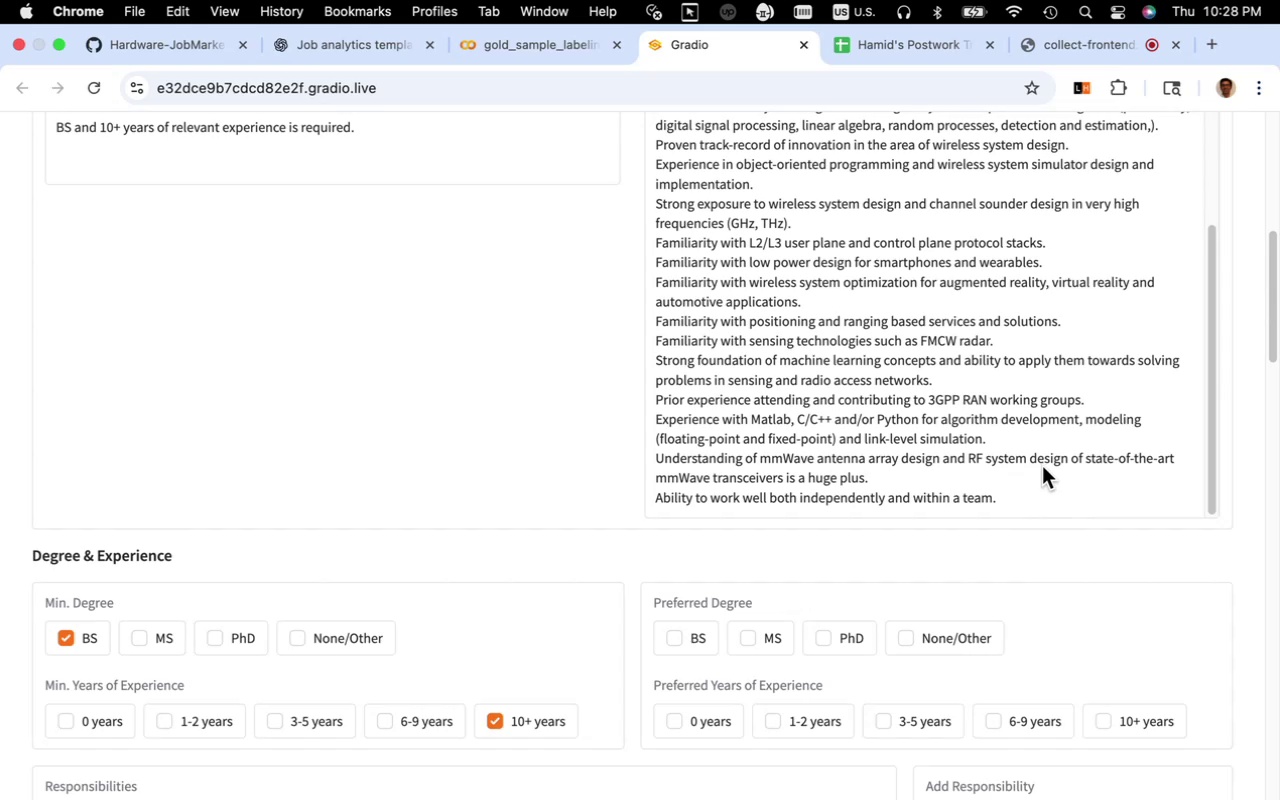 
wait(24.64)
 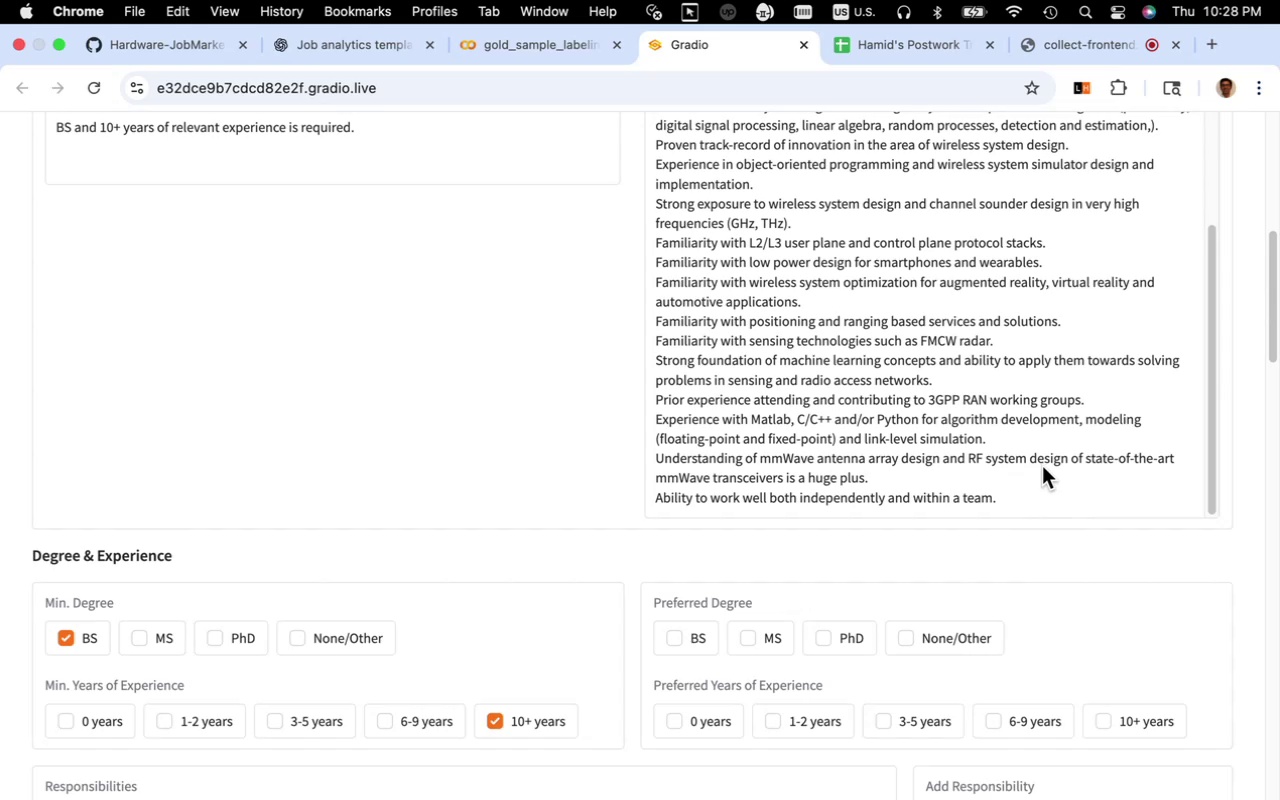 
scroll: coordinate [819, 490], scroll_direction: down, amount: 28.0
 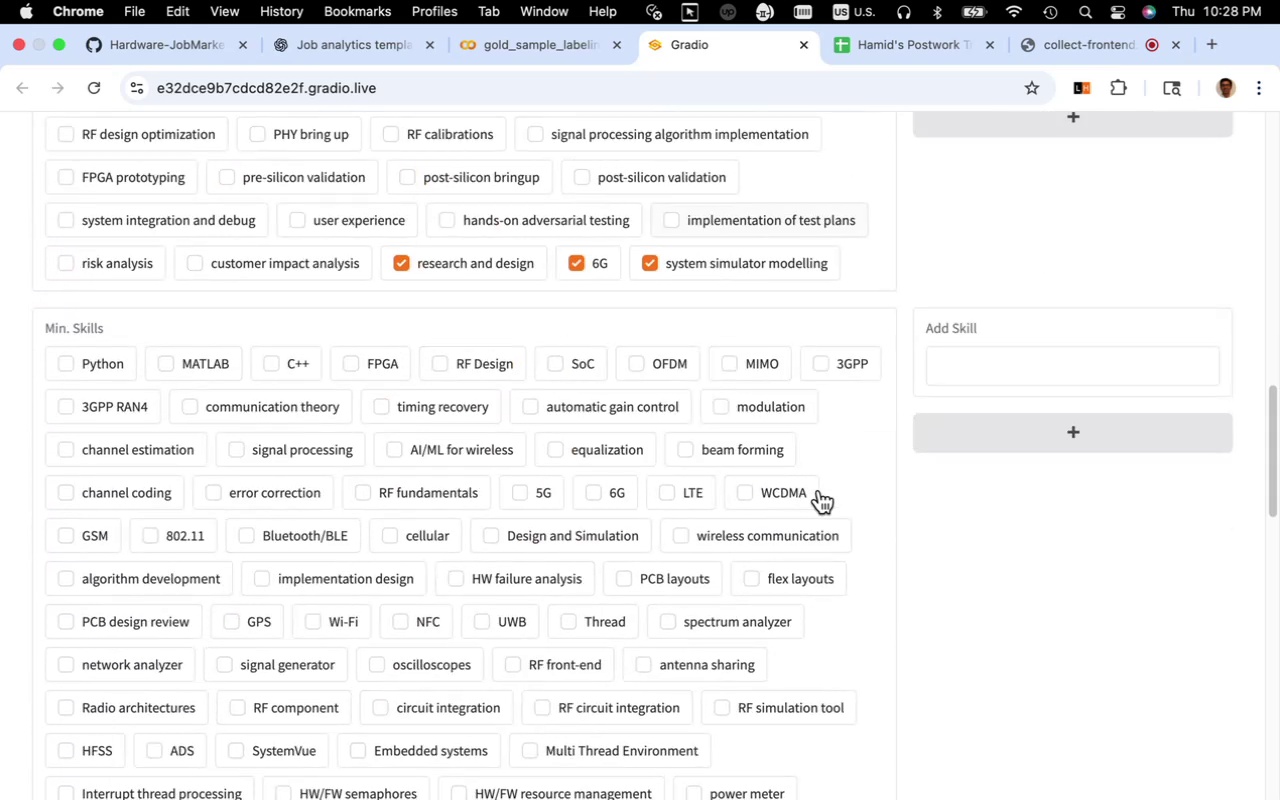 
key(Meta+F)
 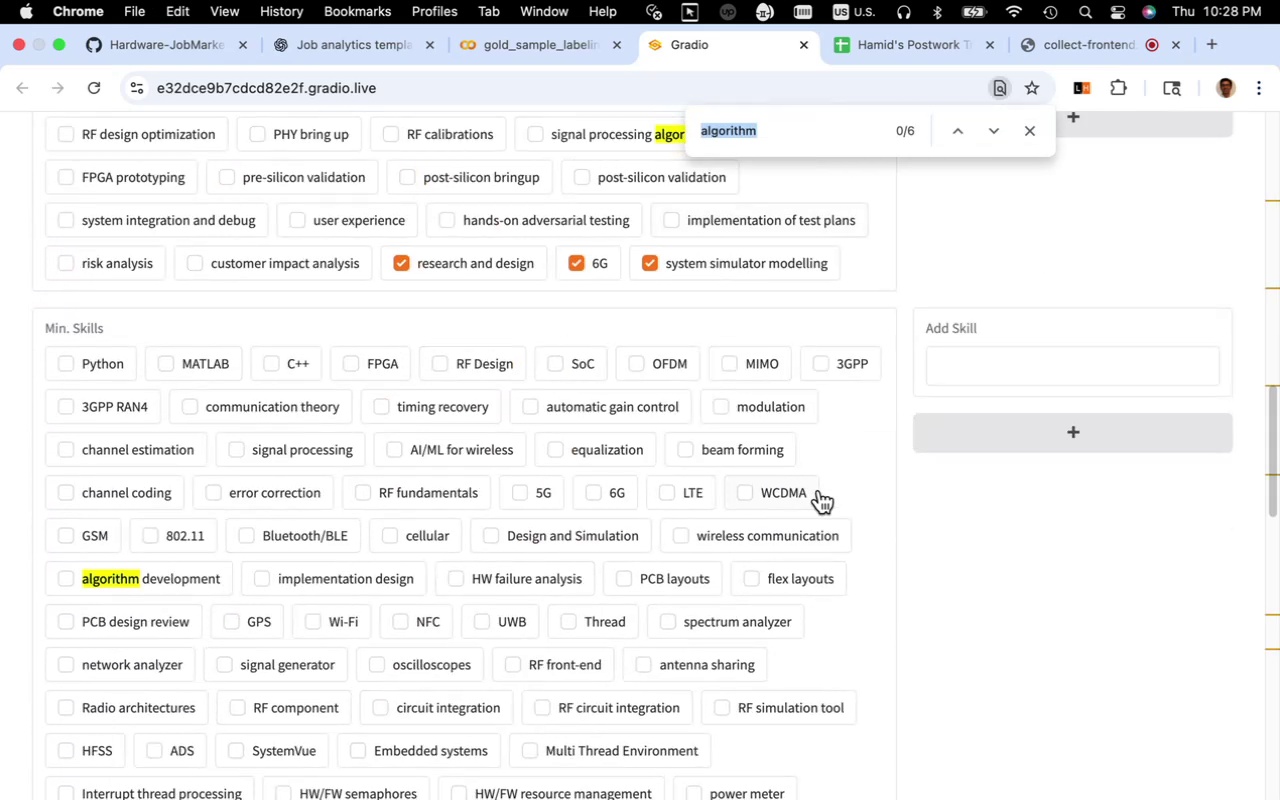 
type(rf fund)
 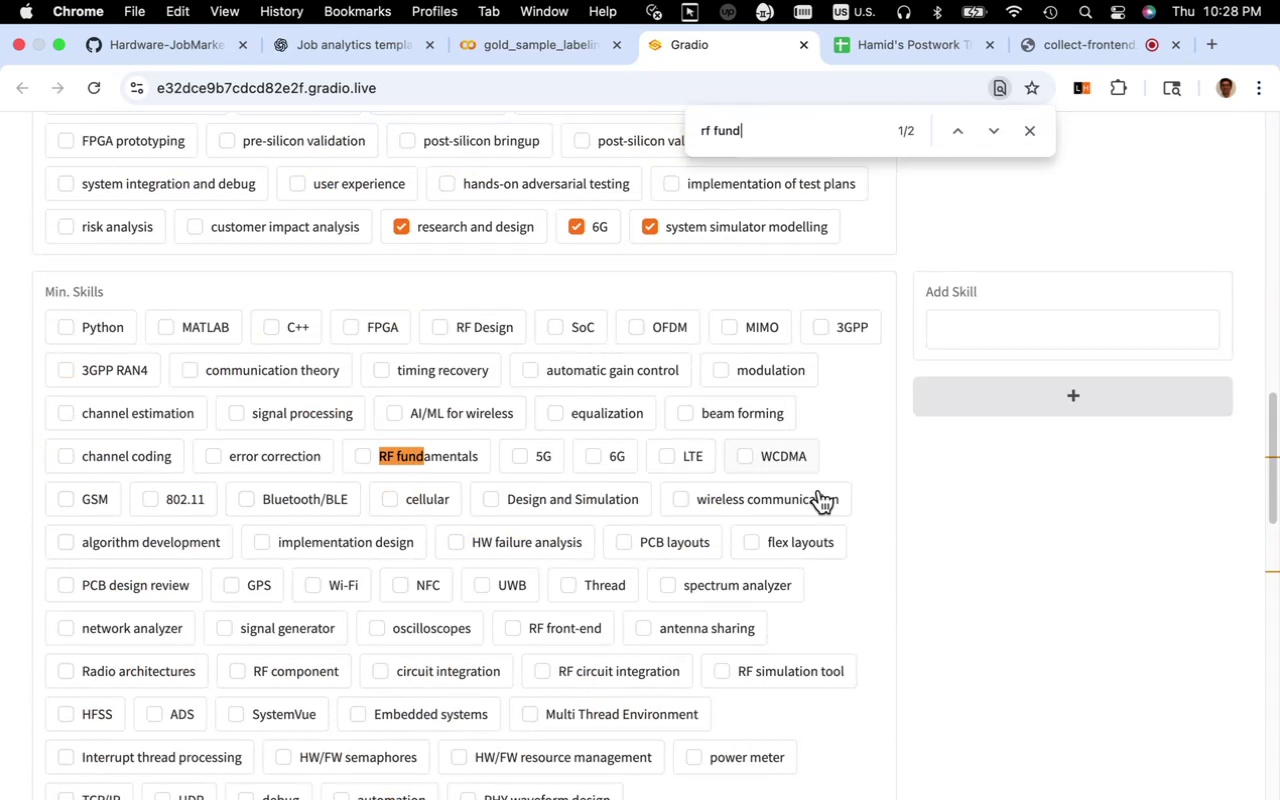 
scroll: coordinate [800, 503], scroll_direction: down, amount: 15.0
 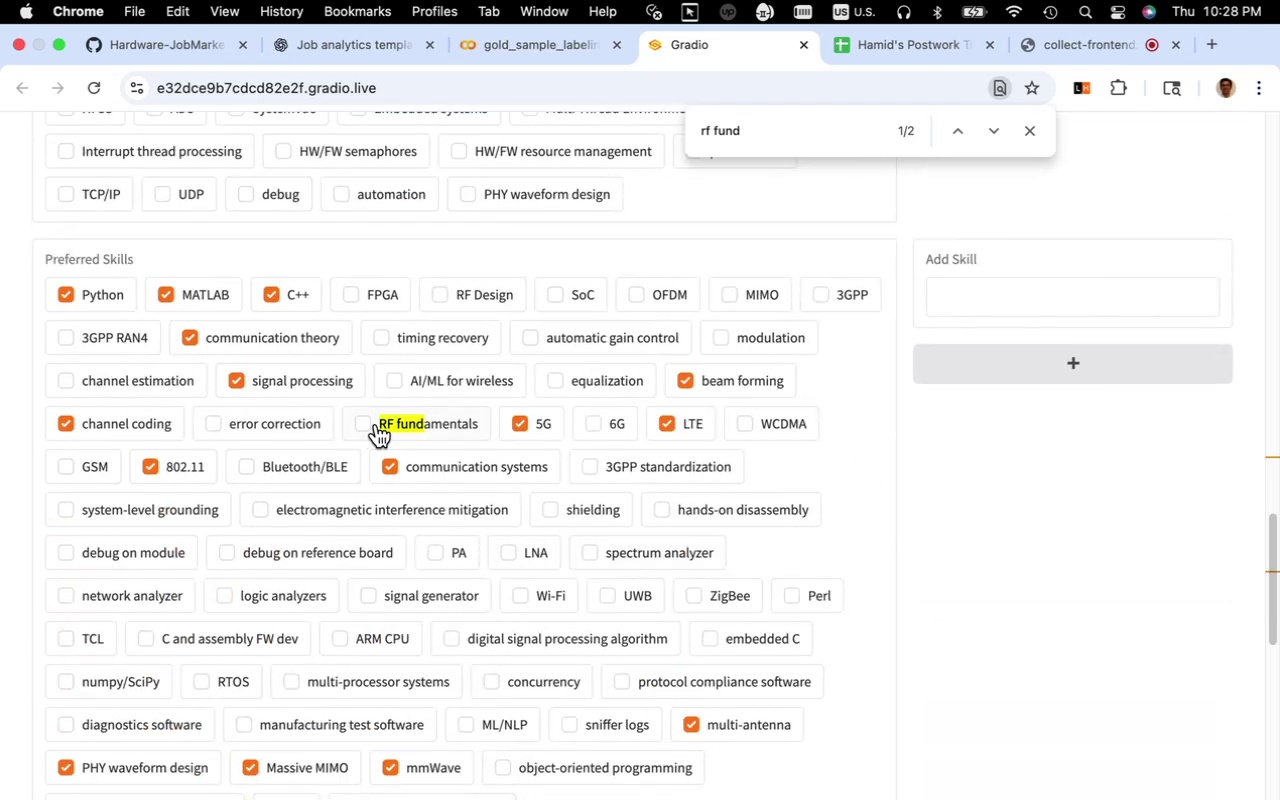 
left_click([383, 423])
 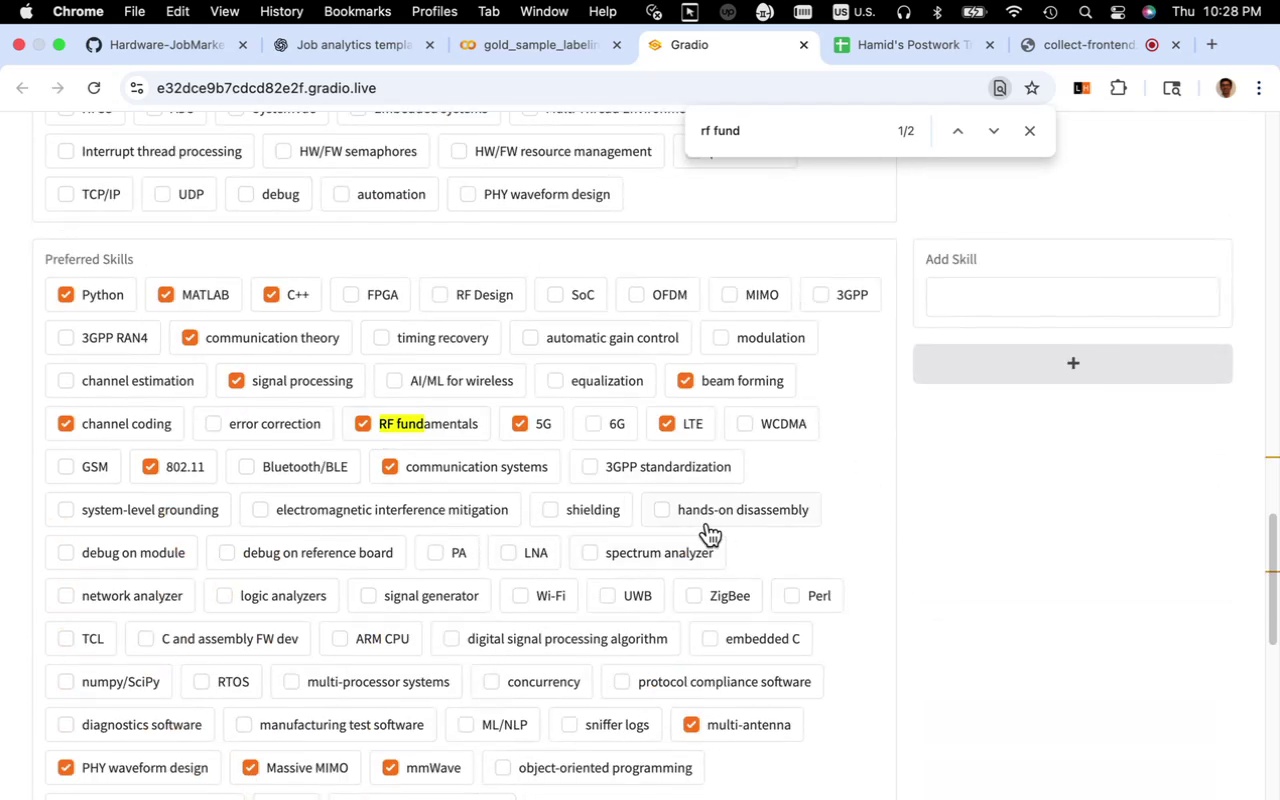 
scroll: coordinate [734, 536], scroll_direction: down, amount: 7.0
 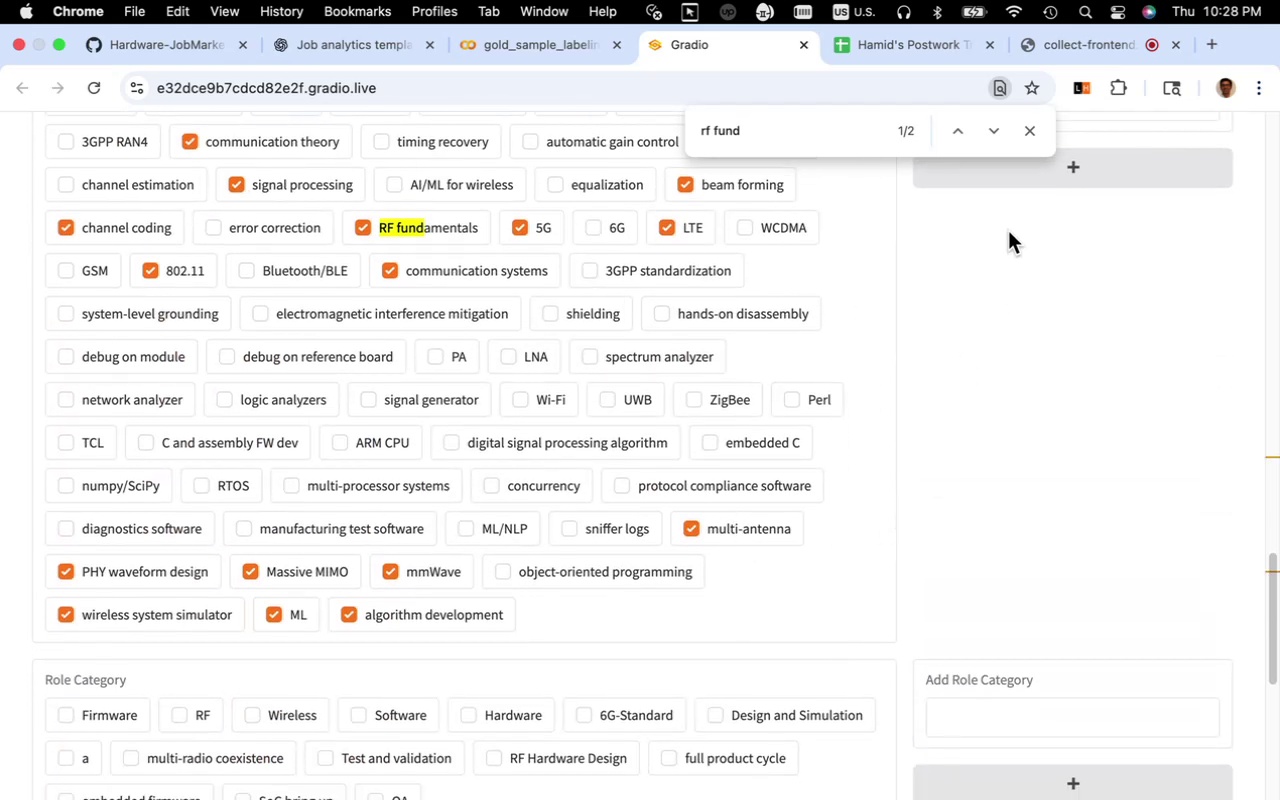 
left_click([1028, 135])
 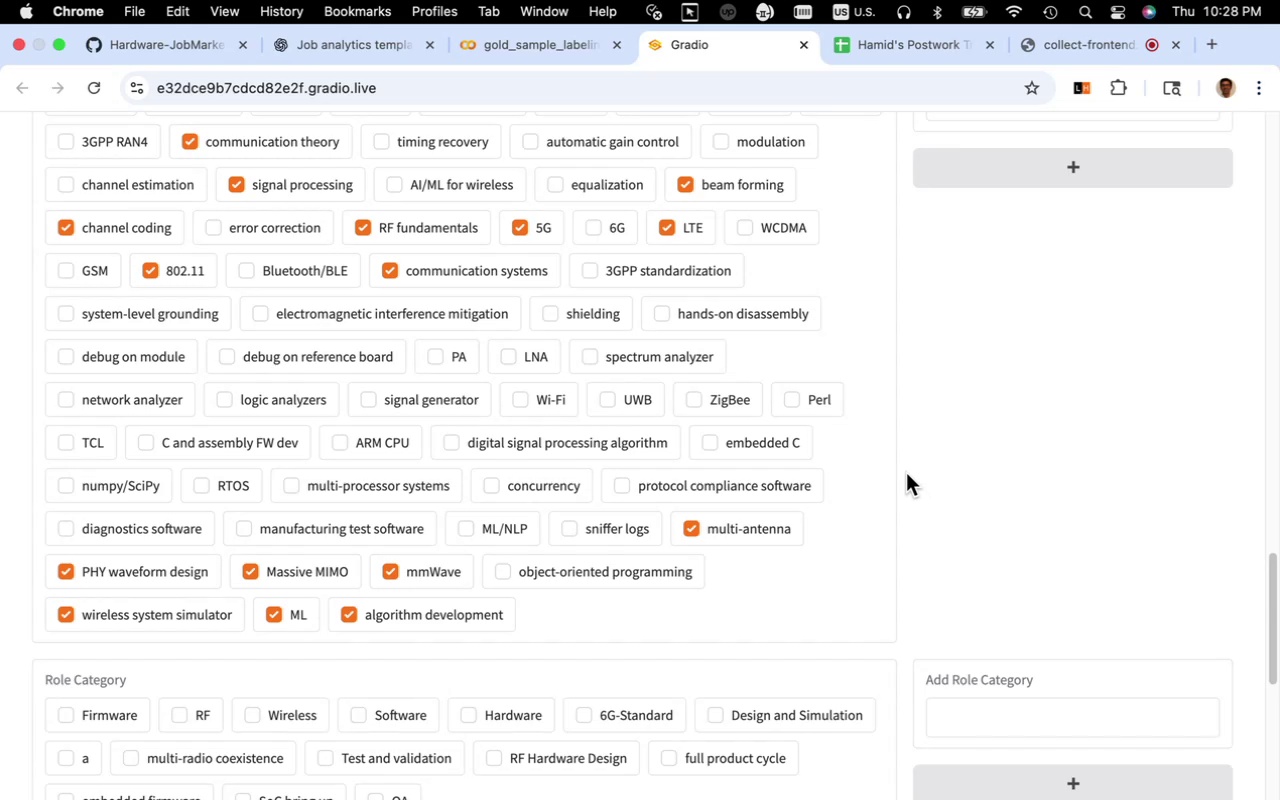 
scroll: coordinate [906, 473], scroll_direction: up, amount: 13.0
 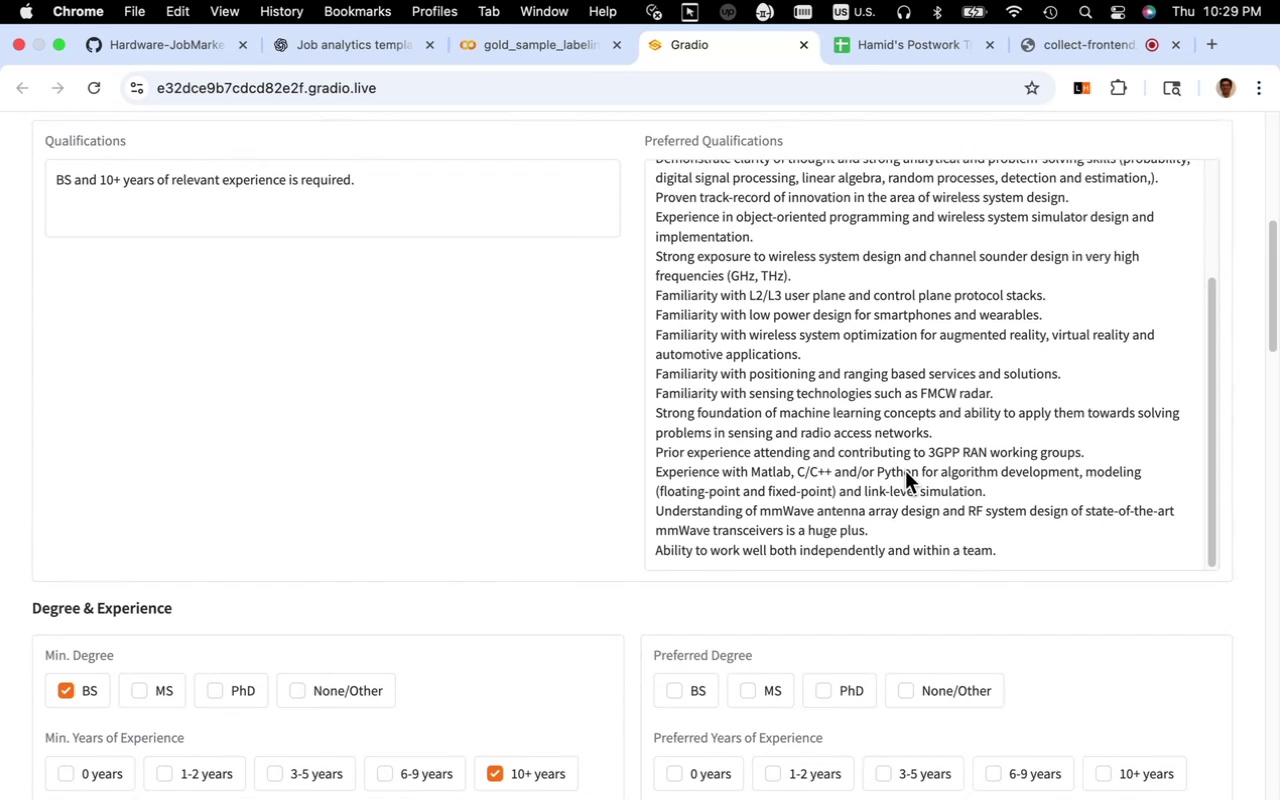 
wait(23.06)
 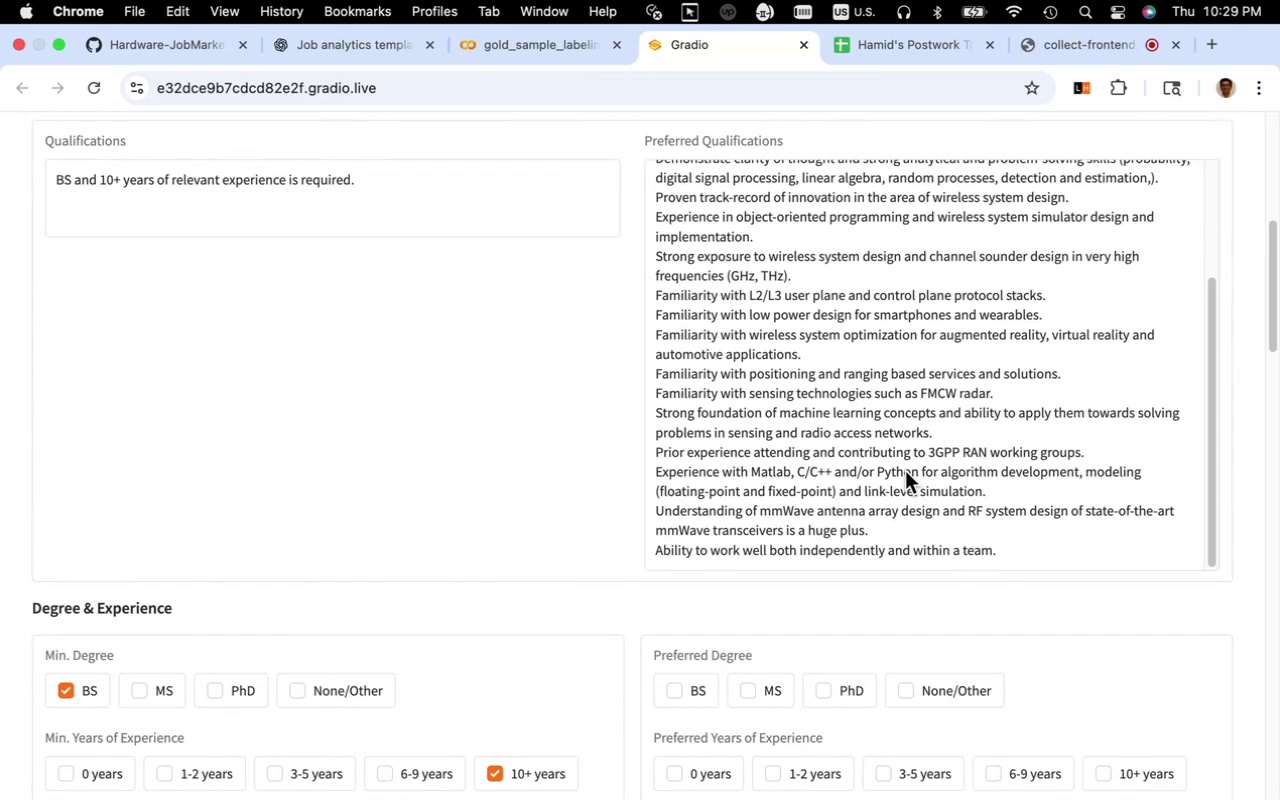 
scroll: coordinate [627, 442], scroll_direction: down, amount: 7.0
 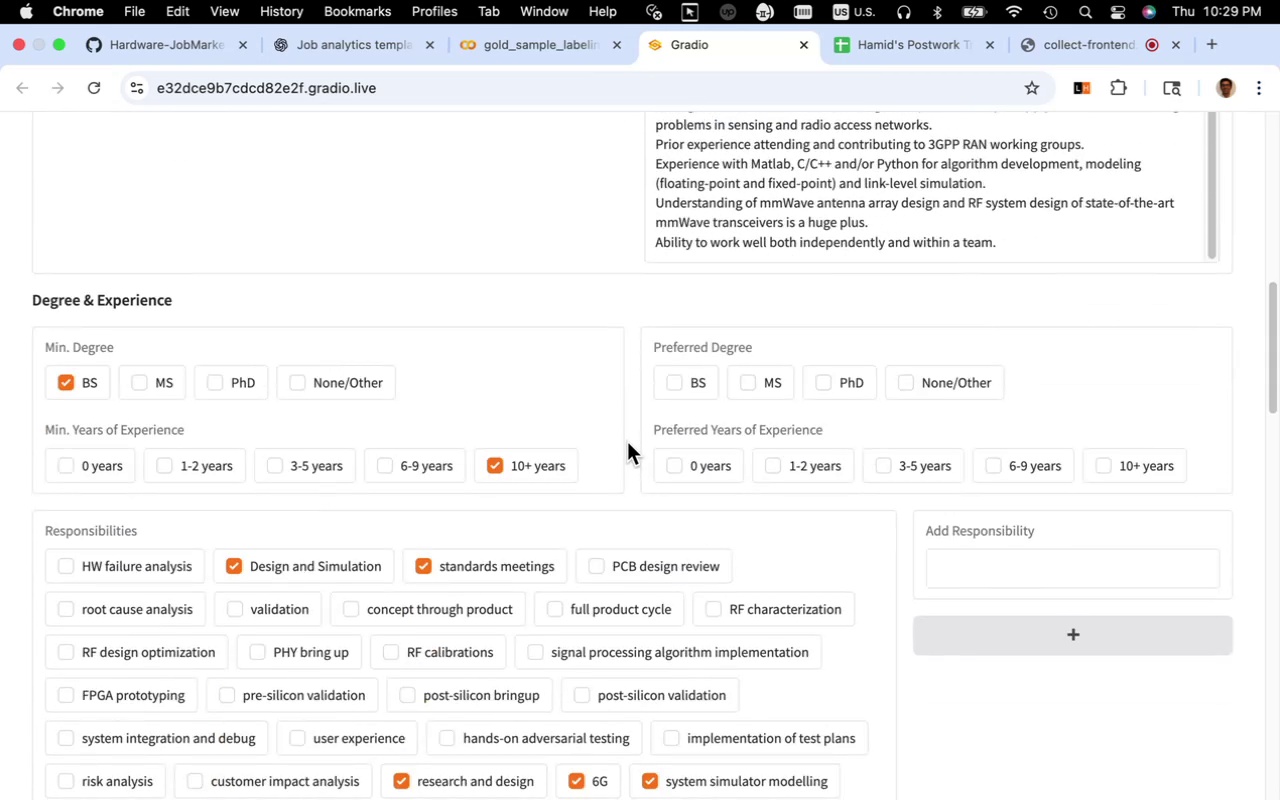 
wait(8.18)
 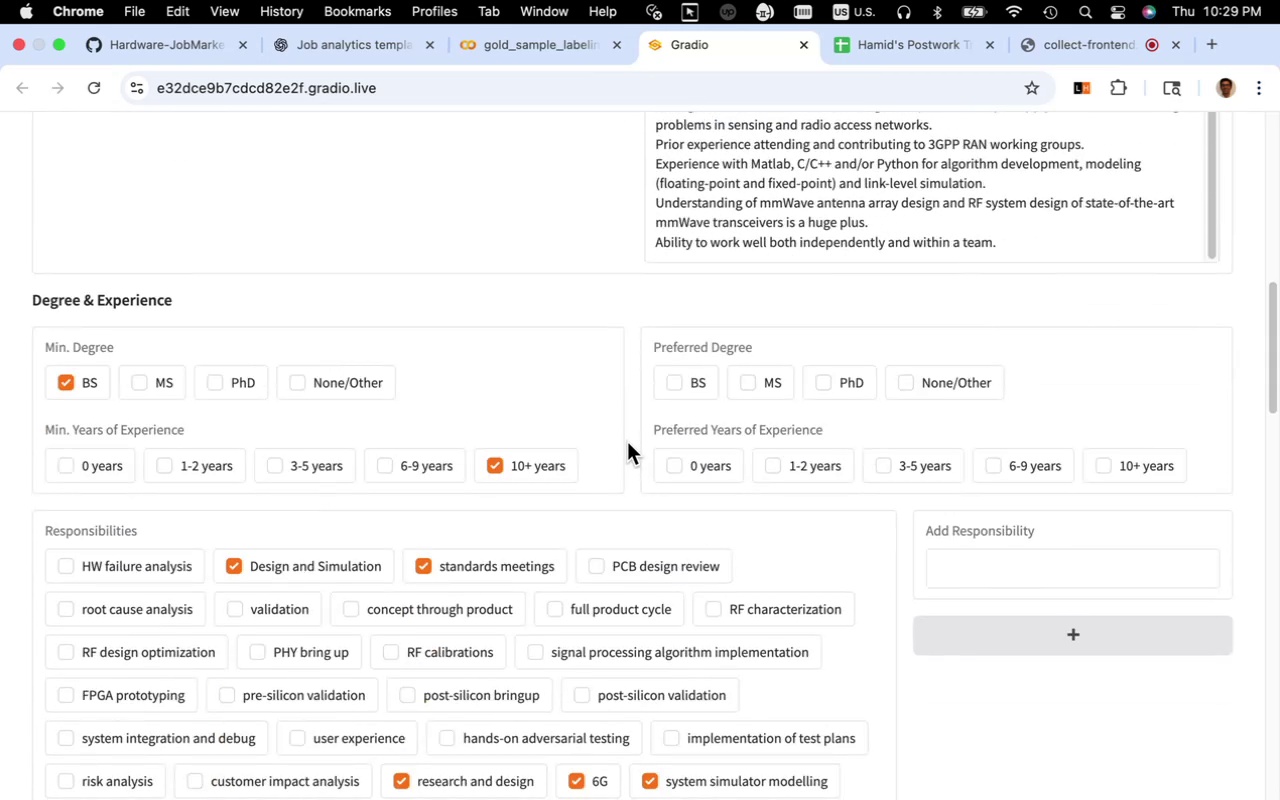 
scroll: coordinate [628, 431], scroll_direction: down, amount: 15.0
 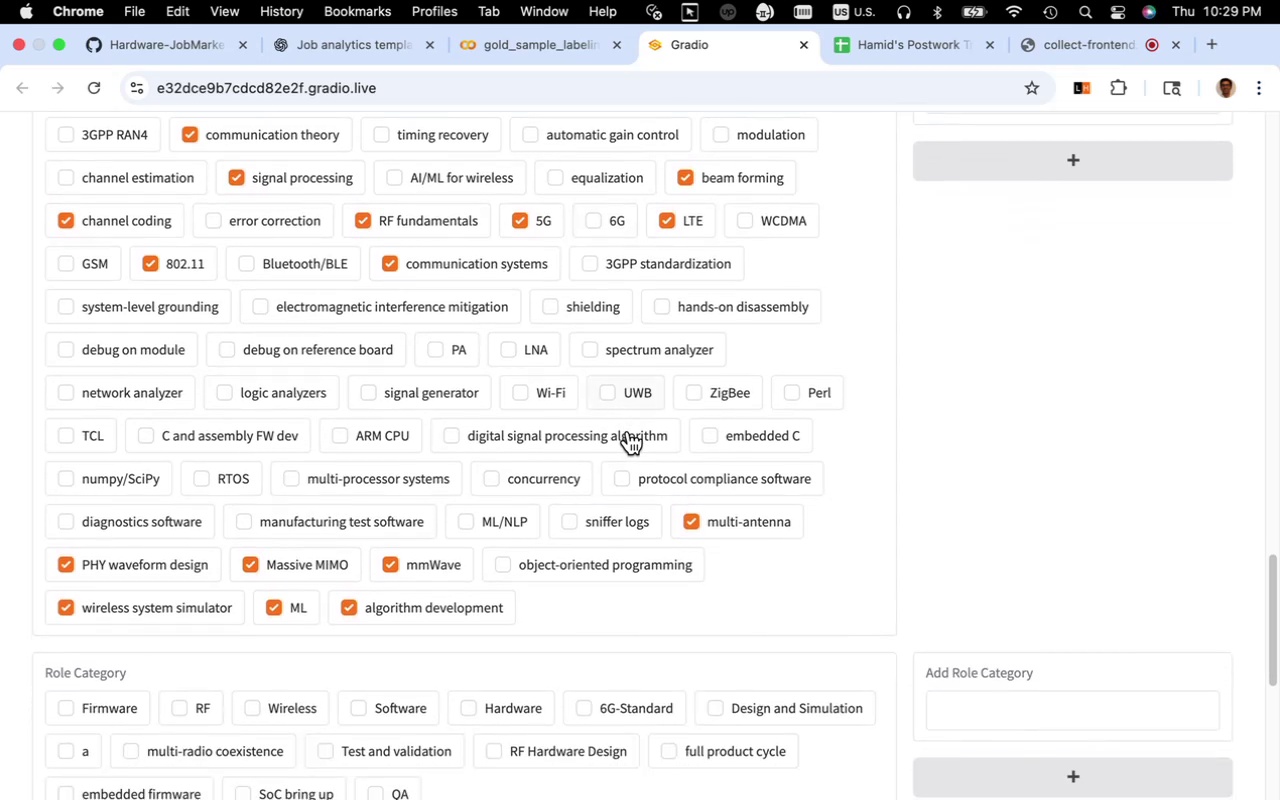 
scroll: coordinate [628, 431], scroll_direction: up, amount: 34.0
 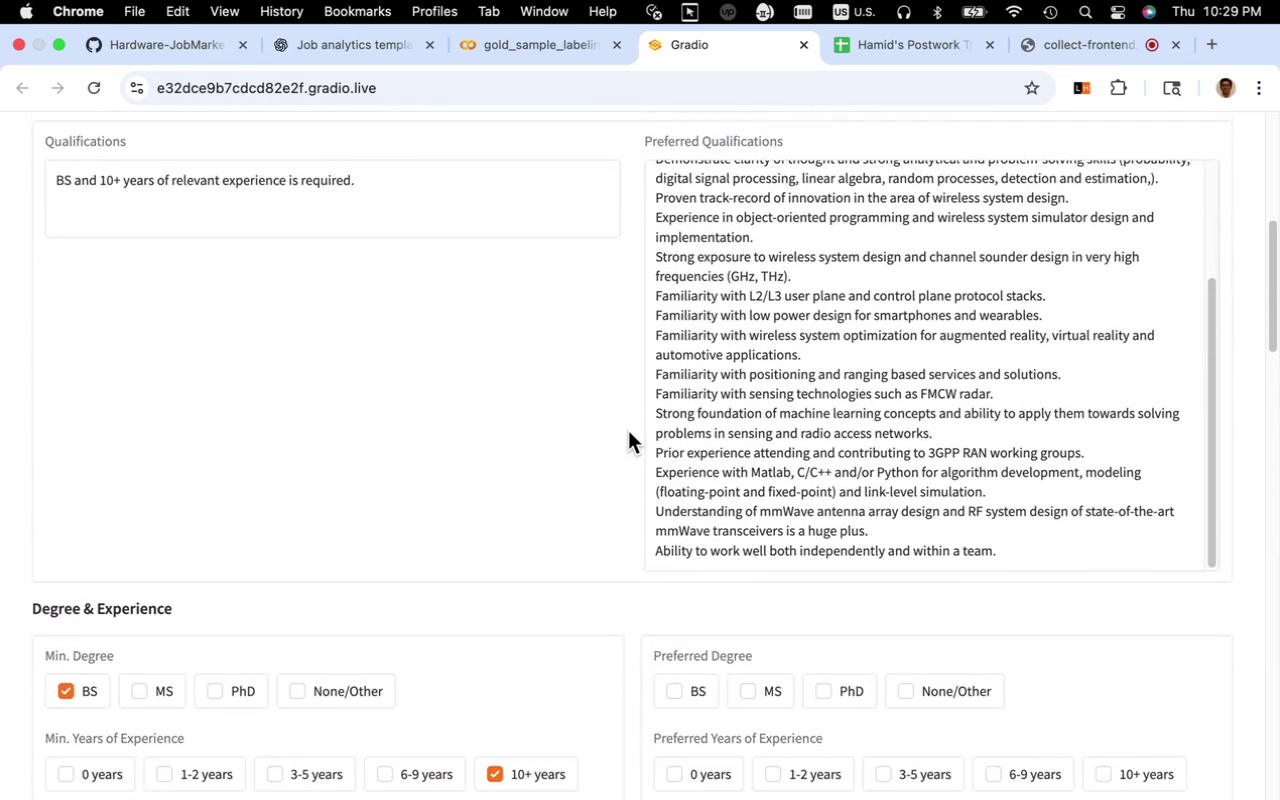 
scroll: coordinate [628, 431], scroll_direction: down, amount: 37.0
 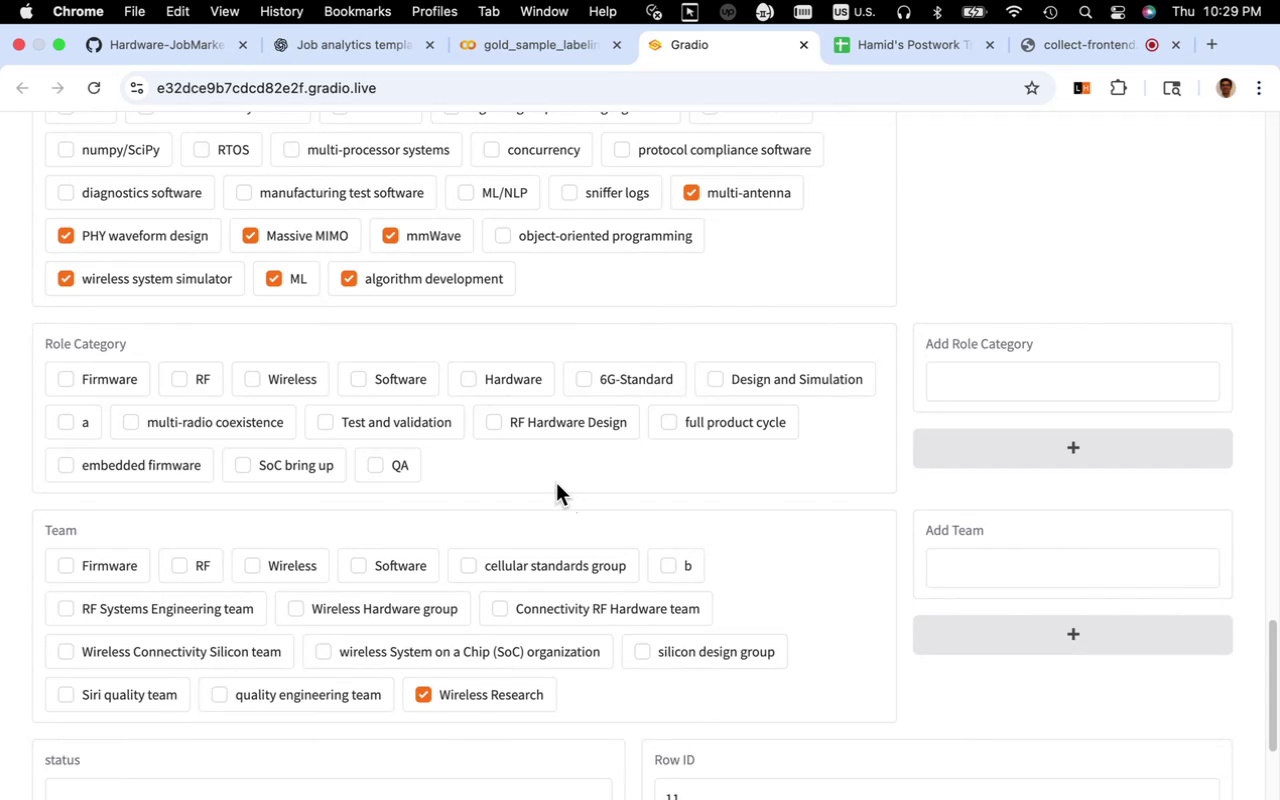 
wait(11.89)
 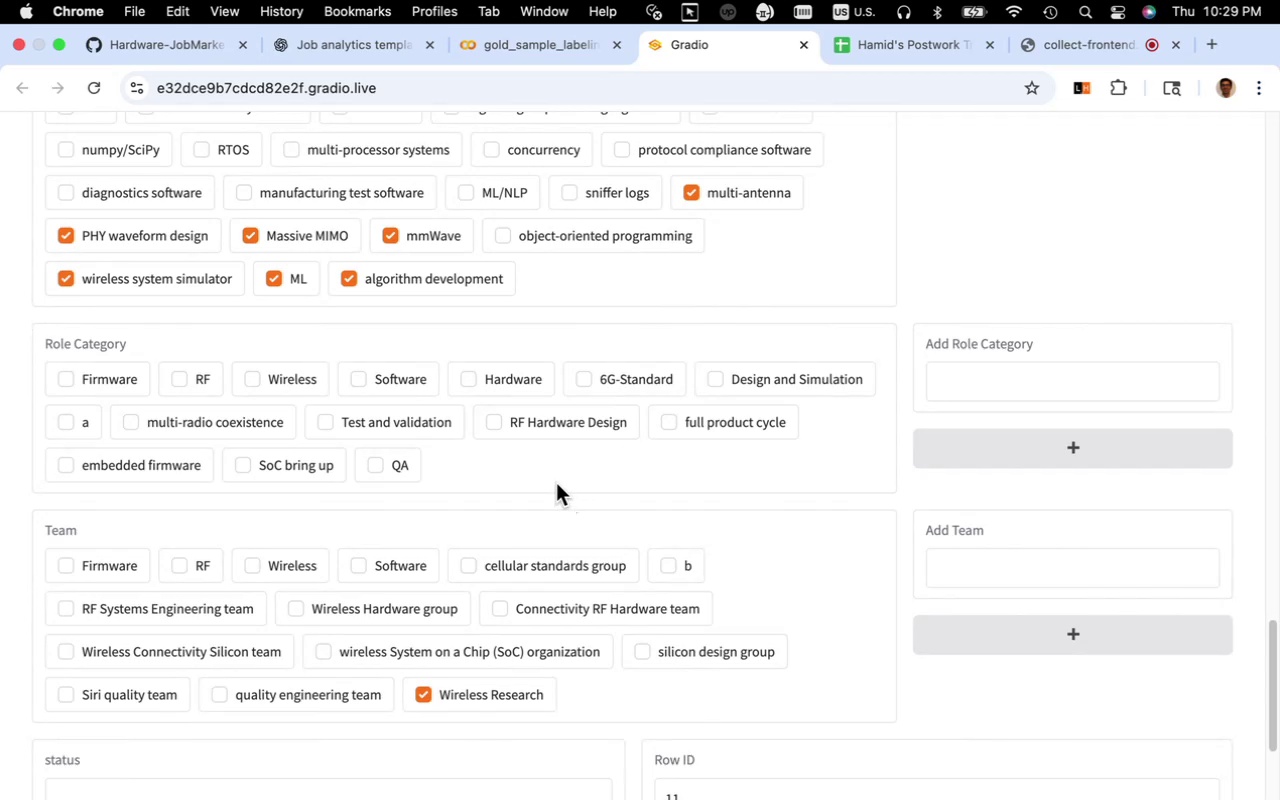 
scroll: coordinate [638, 443], scroll_direction: down, amount: 14.0
 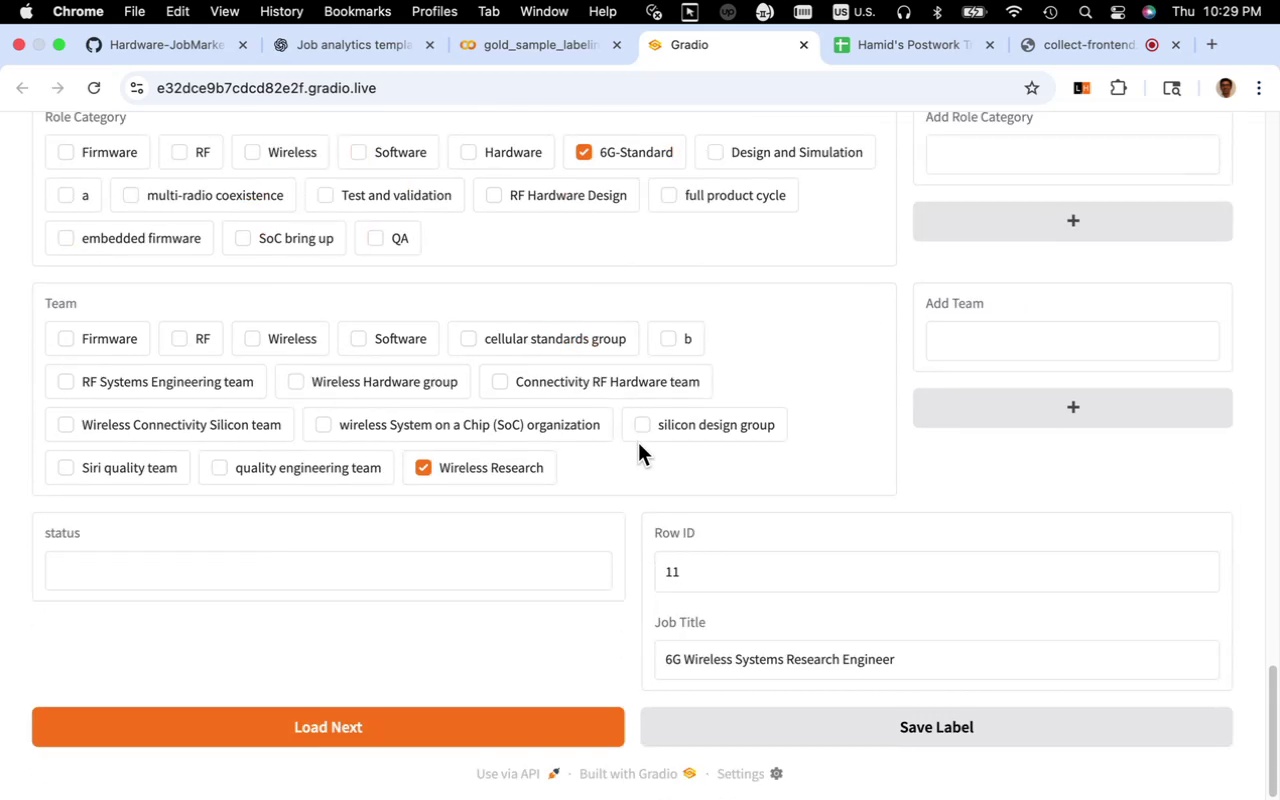 
scroll: coordinate [638, 443], scroll_direction: up, amount: 9.0
 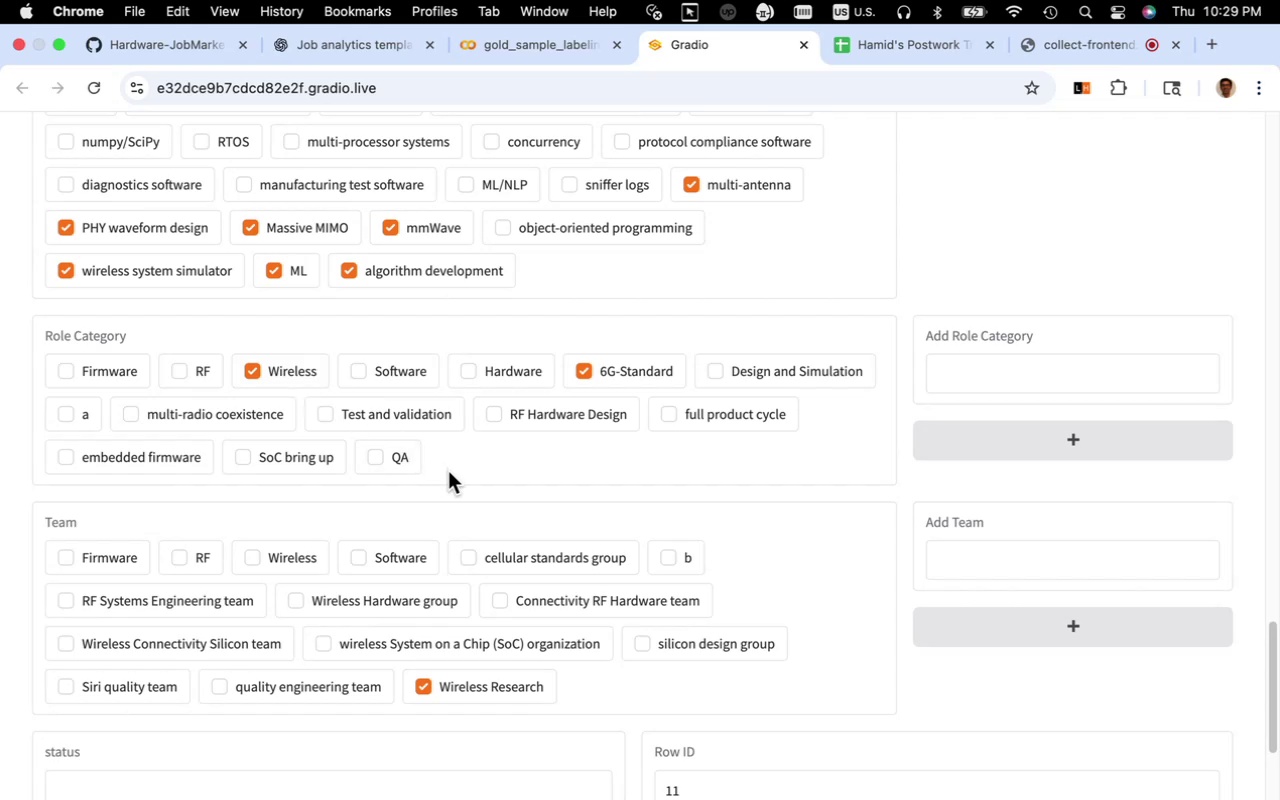 
wait(11.78)
 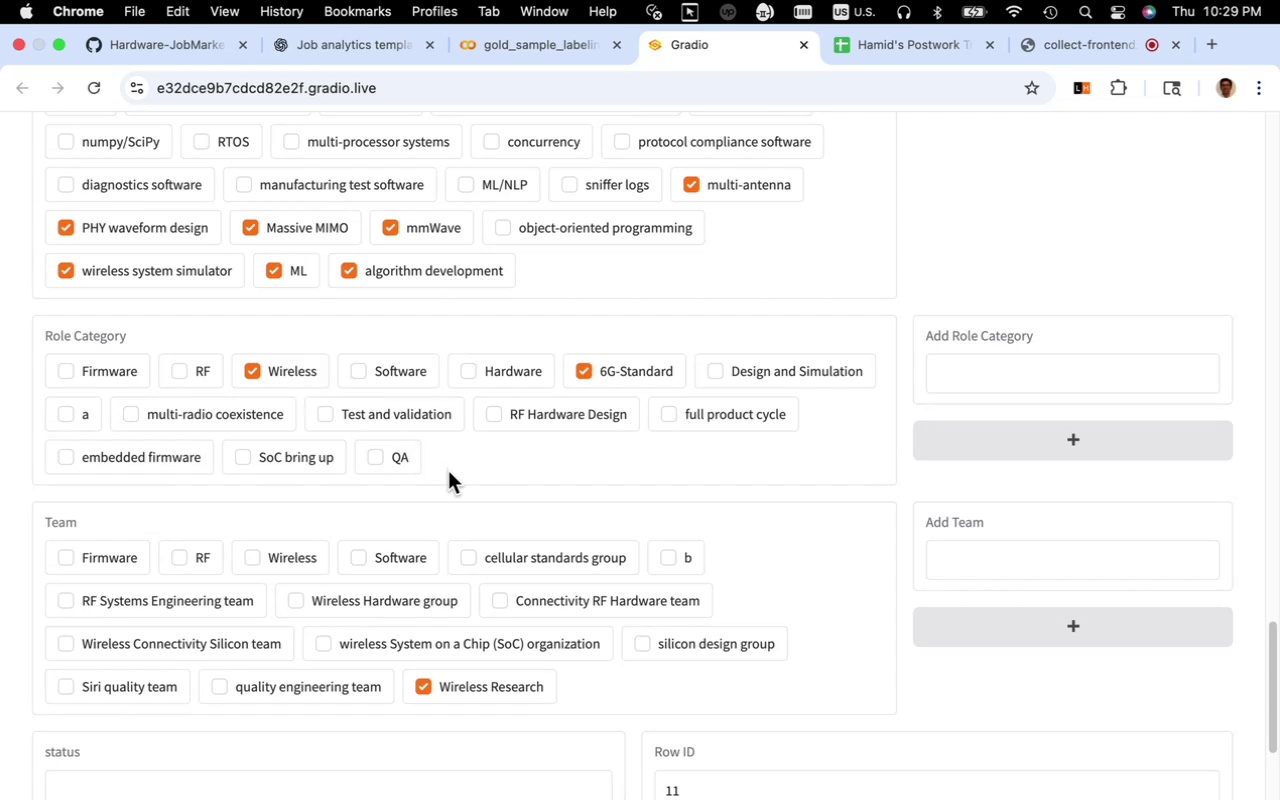 
left_click([973, 383])
 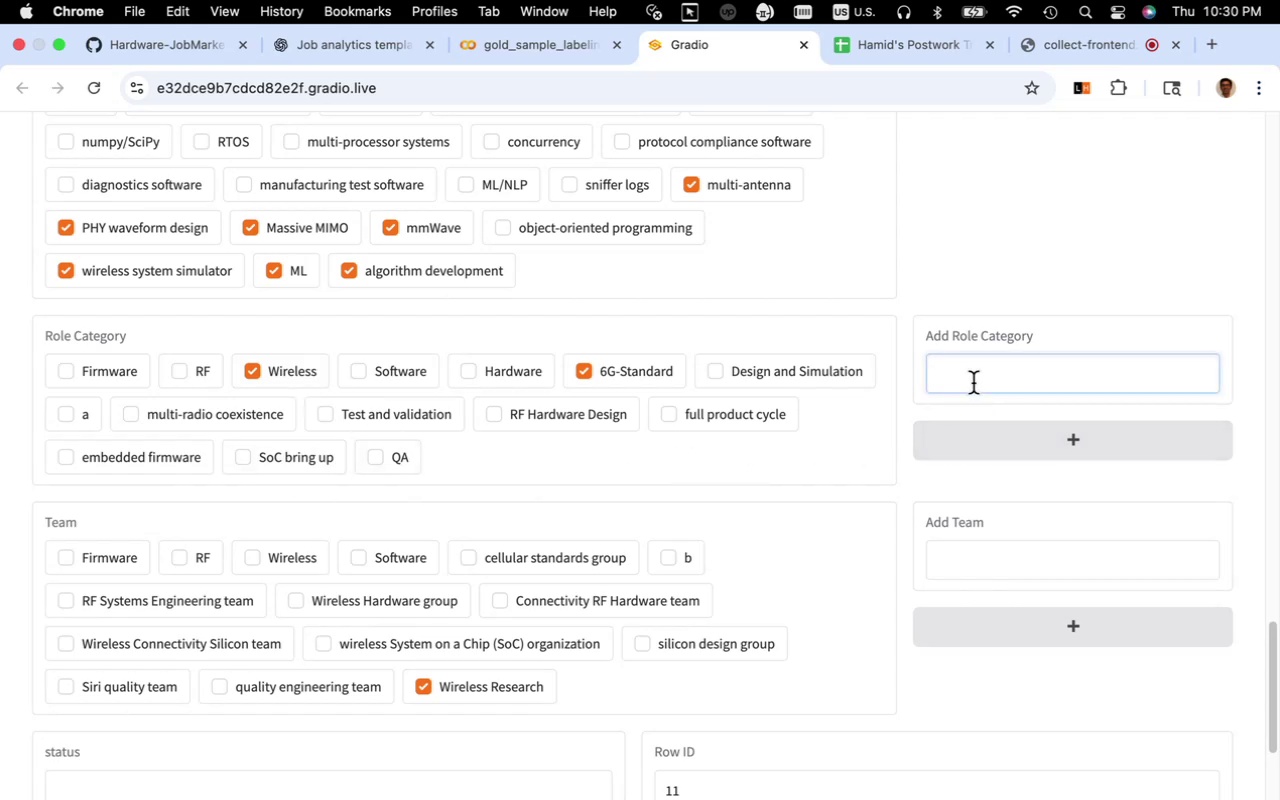 
type(Research and Development)
 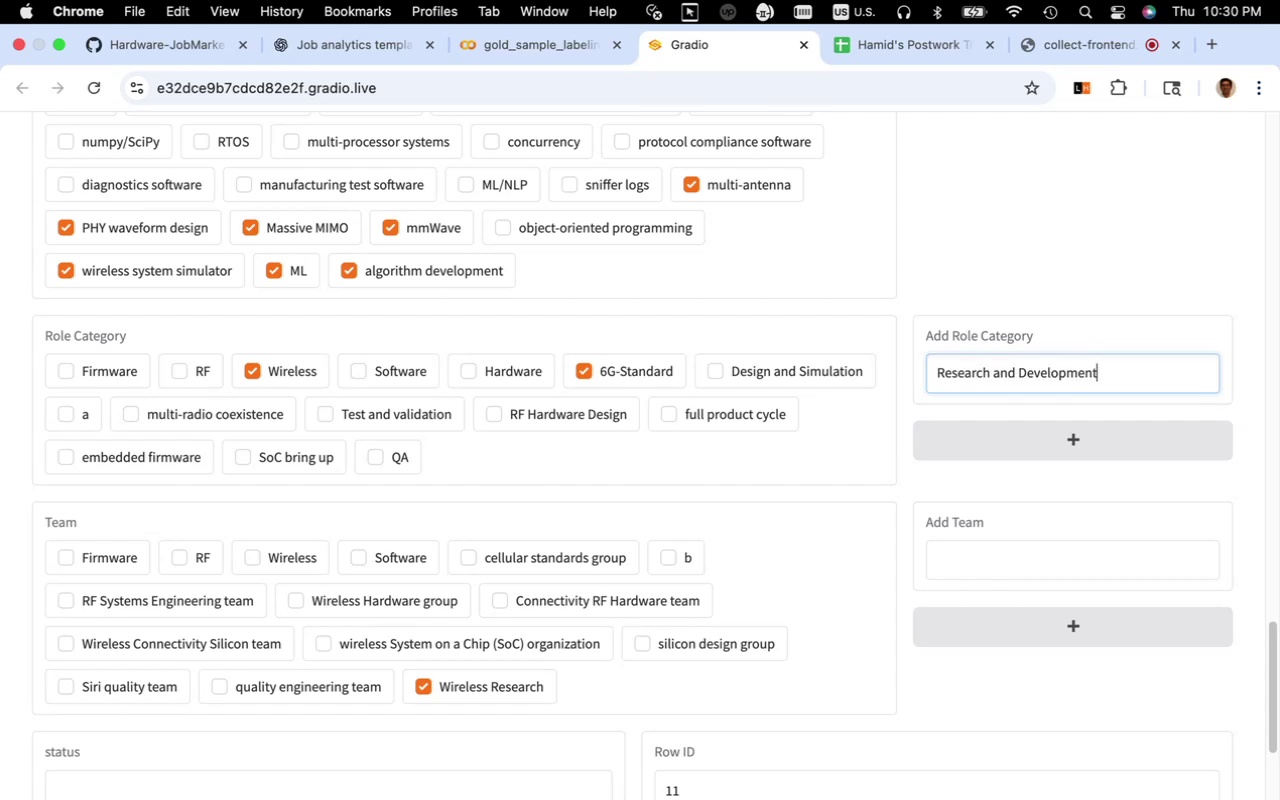 
left_click([975, 434])
 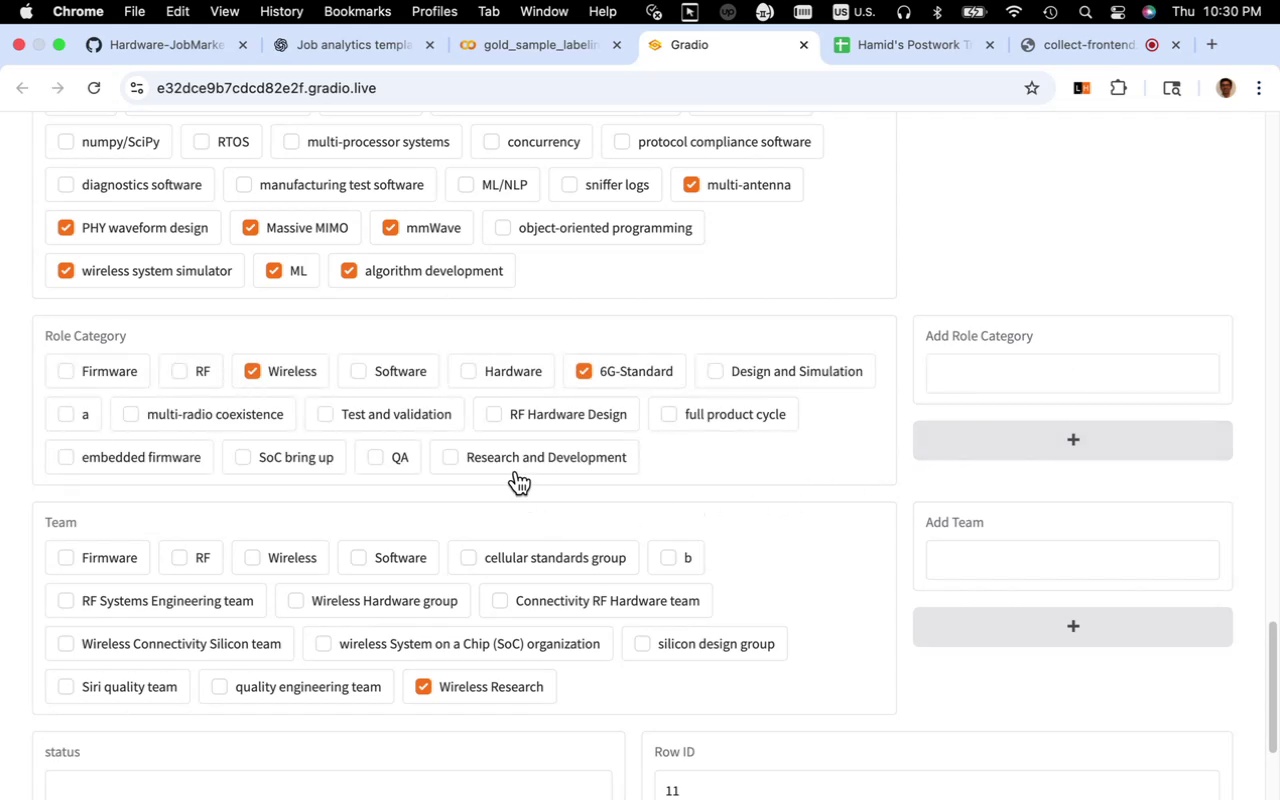 
left_click([514, 465])
 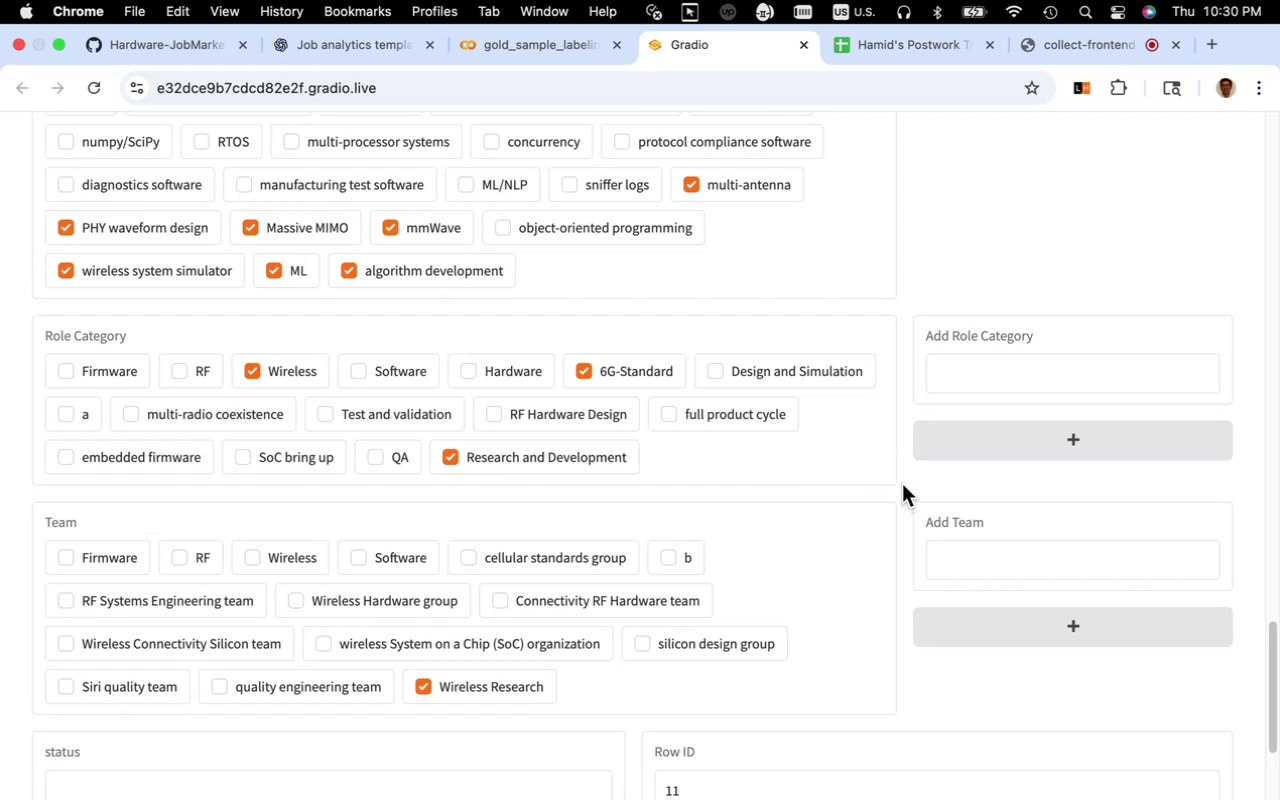 
wait(19.27)
 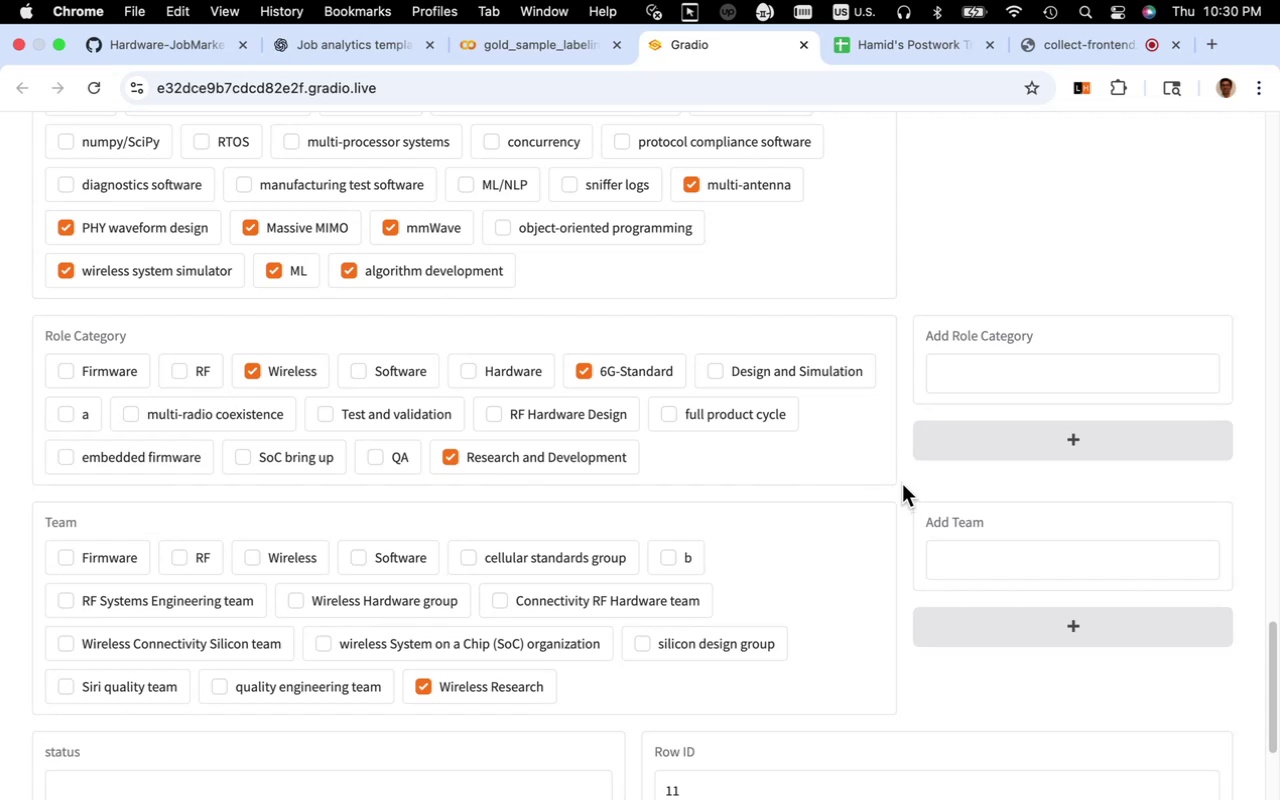 
scroll: coordinate [902, 484], scroll_direction: down, amount: 11.0
 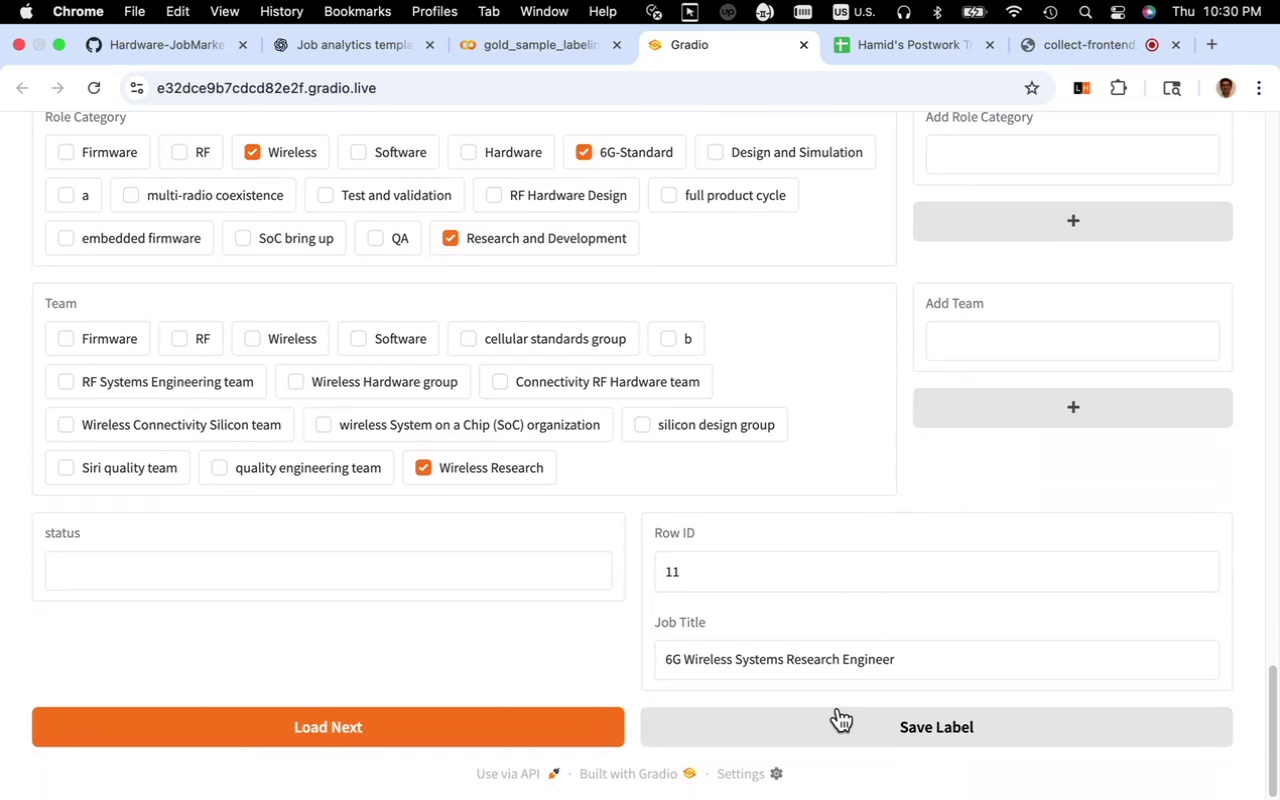 
left_click([837, 713])
 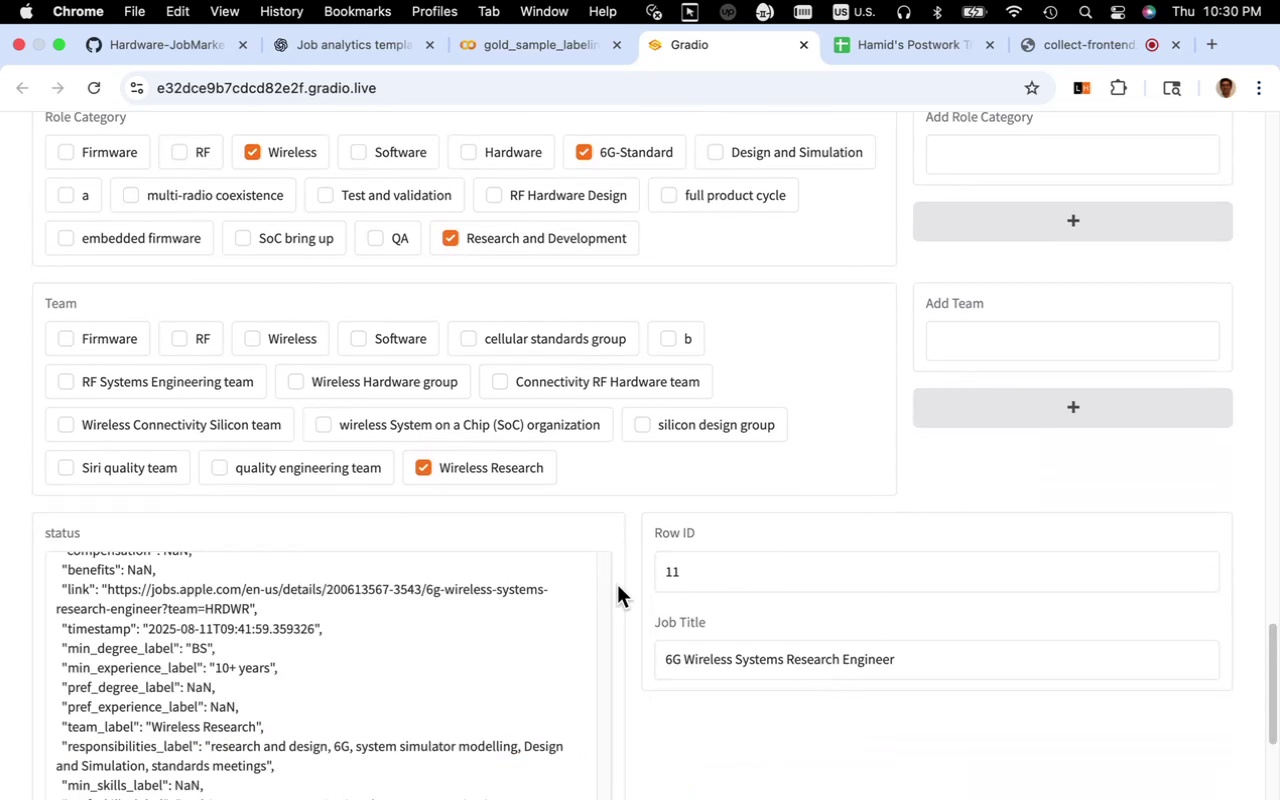 
scroll: coordinate [537, 613], scroll_direction: down, amount: 16.0
 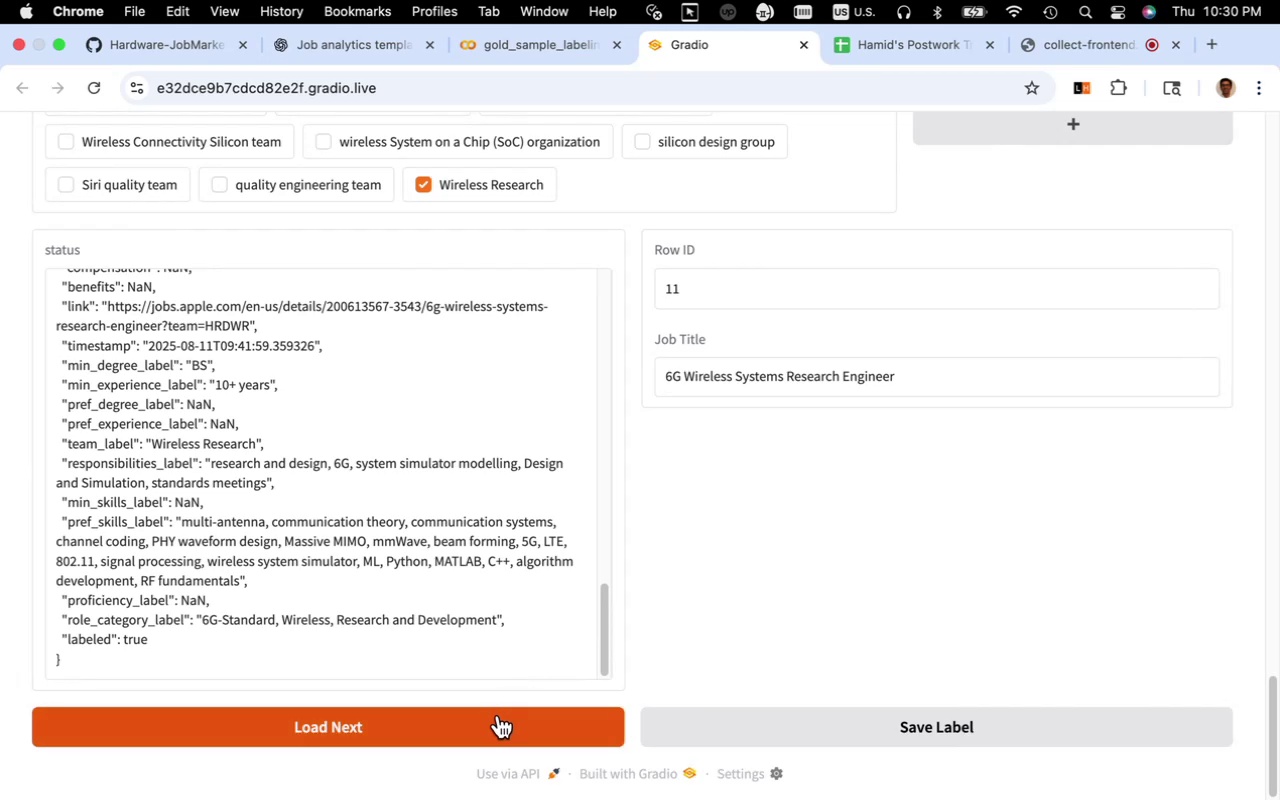 
left_click([498, 718])
 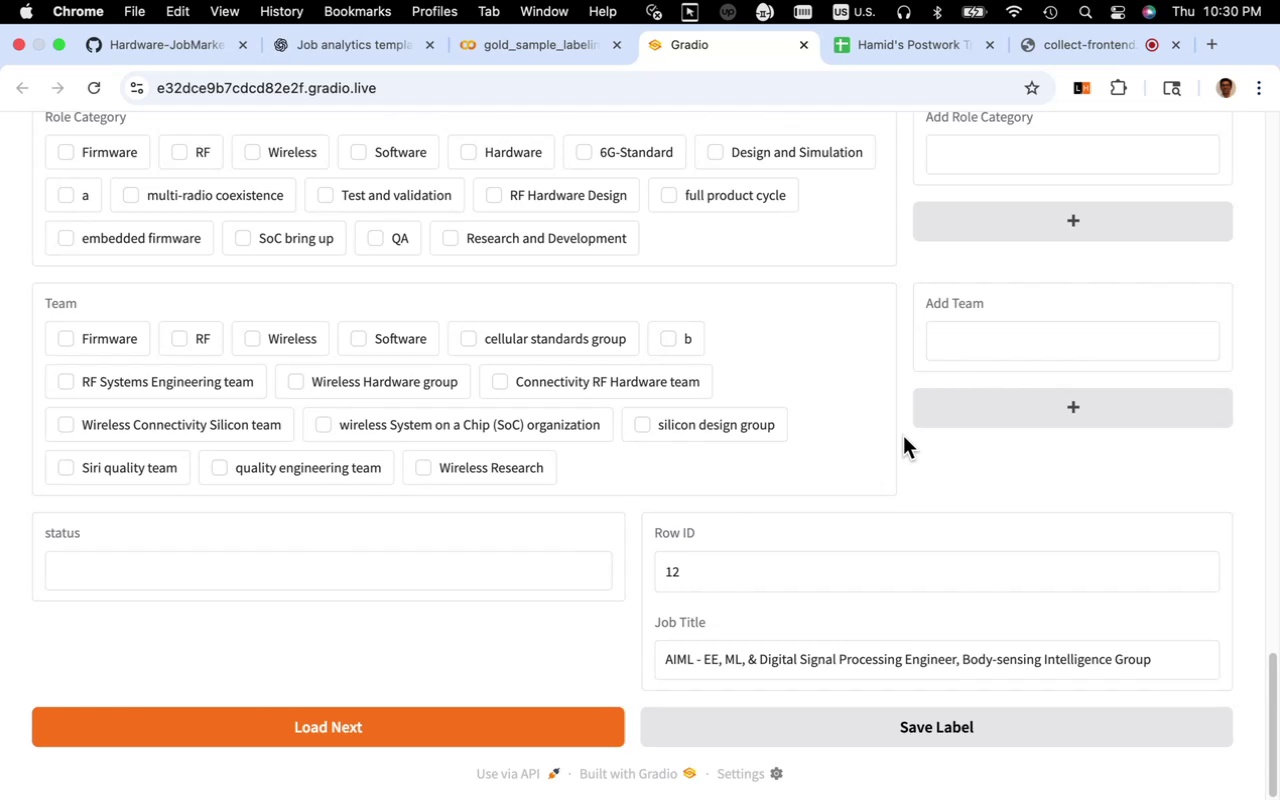 
wait(14.37)
 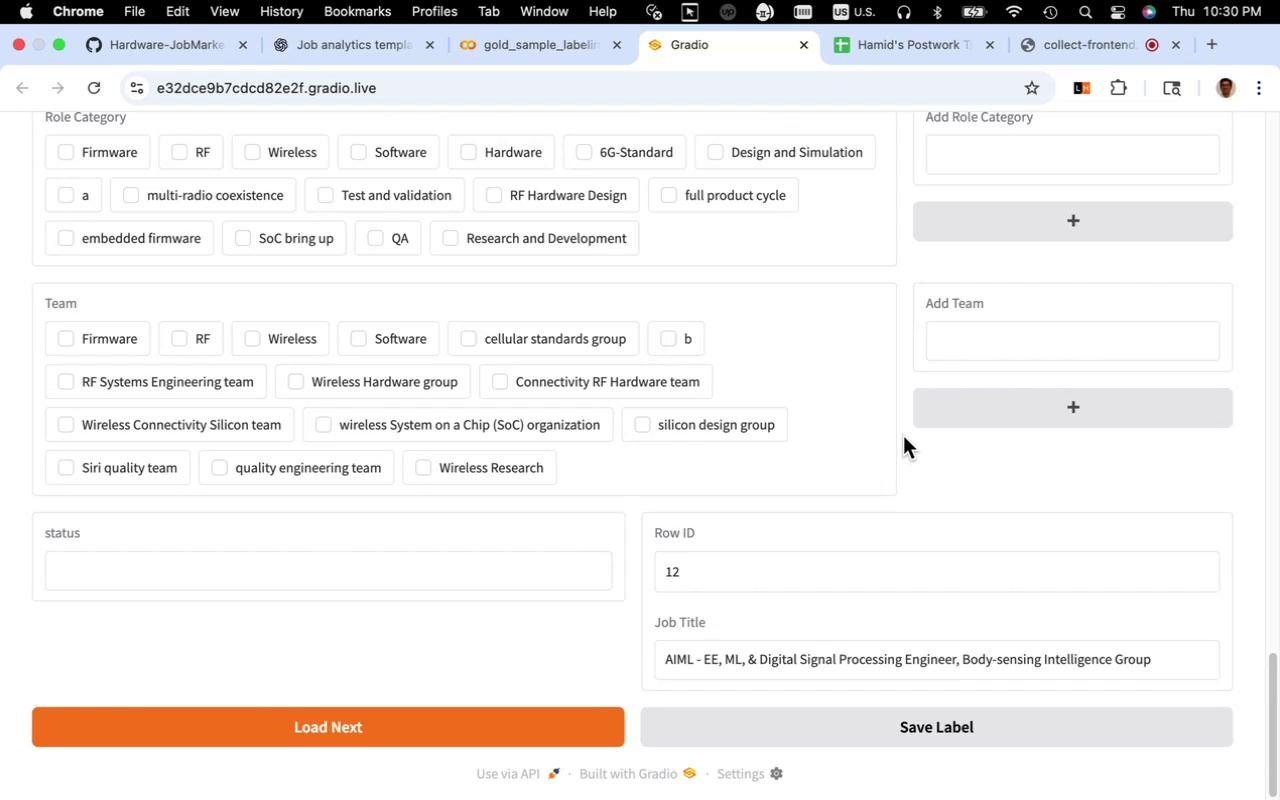 
scroll: coordinate [903, 436], scroll_direction: up, amount: 62.0
 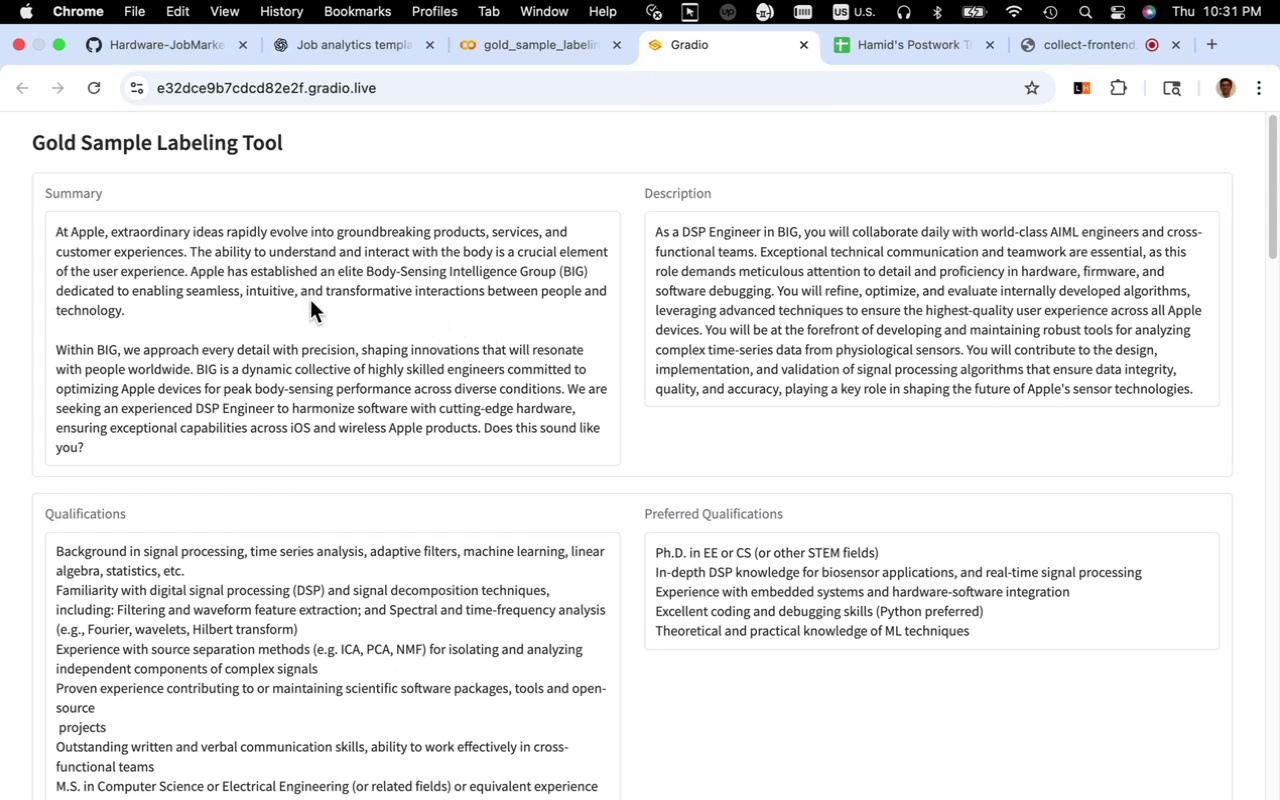 
wait(13.85)
 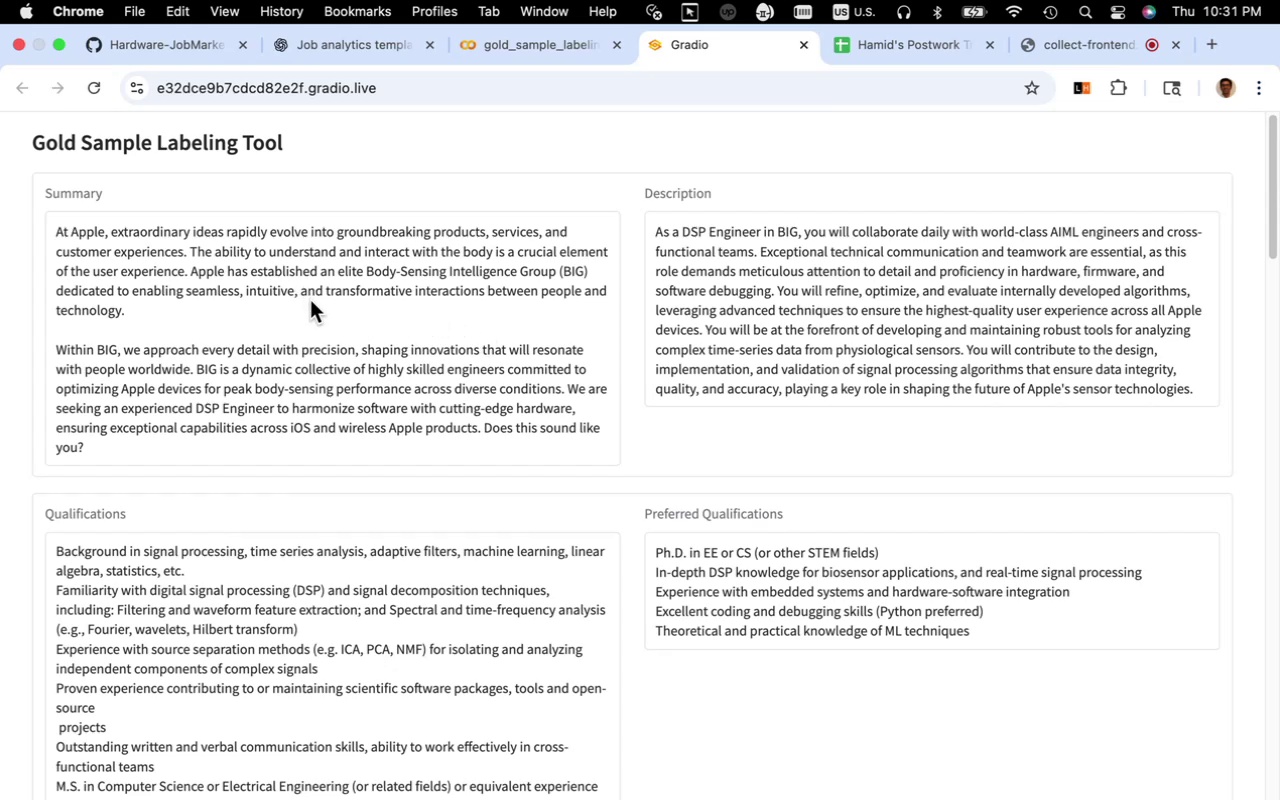 
left_click_drag(start_coordinate=[589, 273], to_coordinate=[368, 277])
 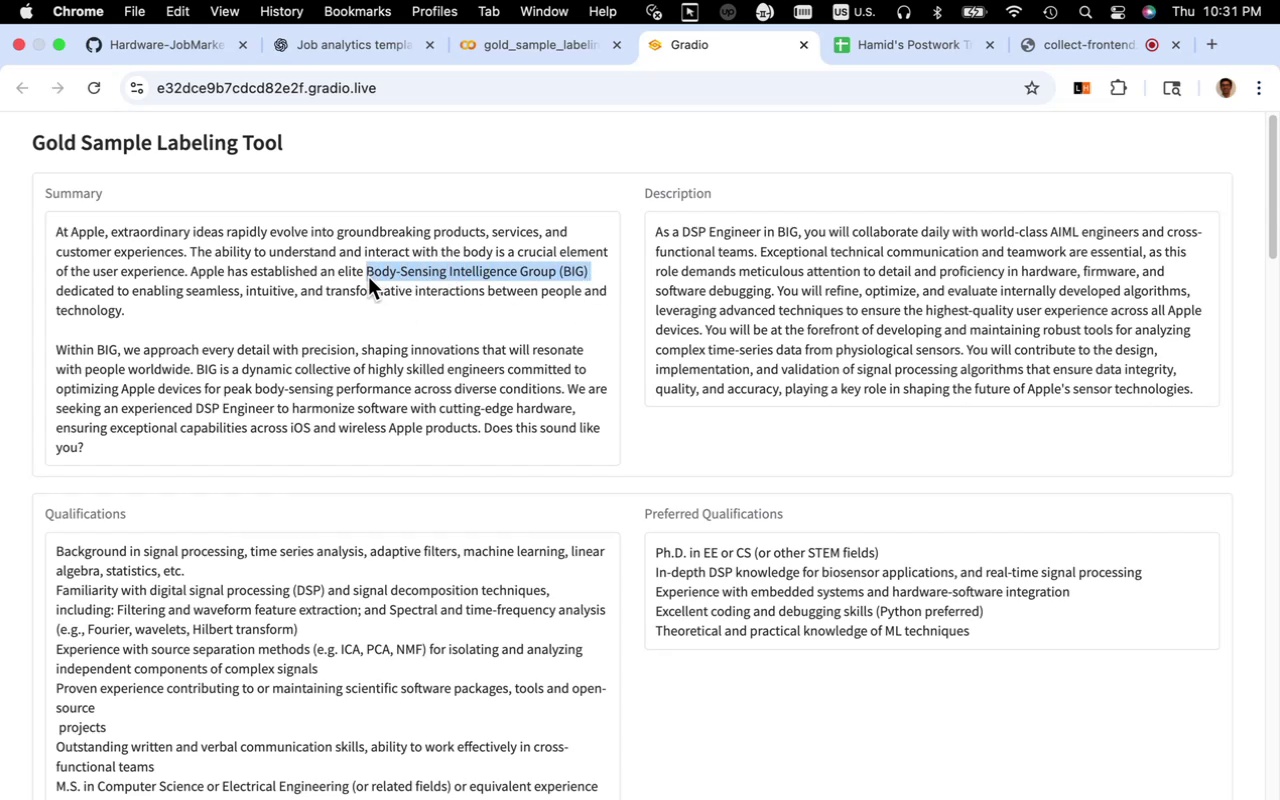 
key(Meta+C)
 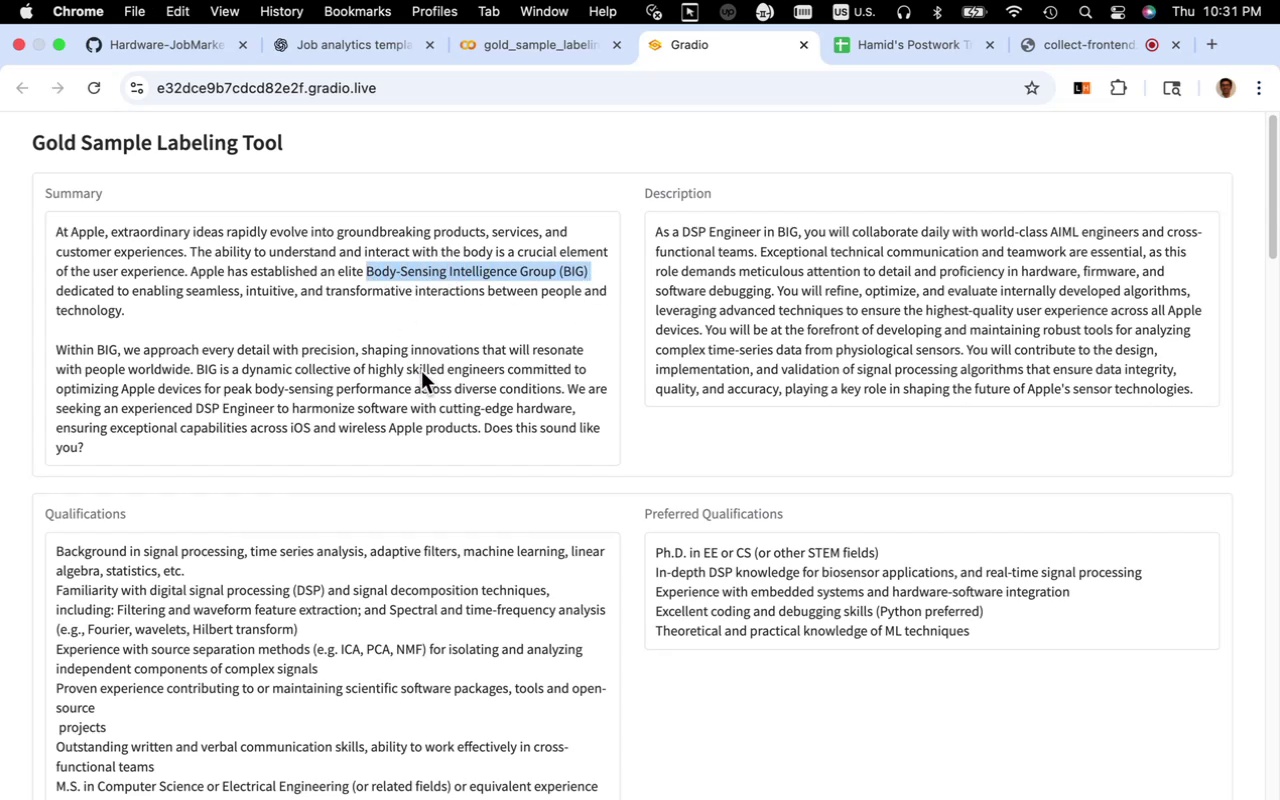 
scroll: coordinate [787, 459], scroll_direction: down, amount: 34.0
 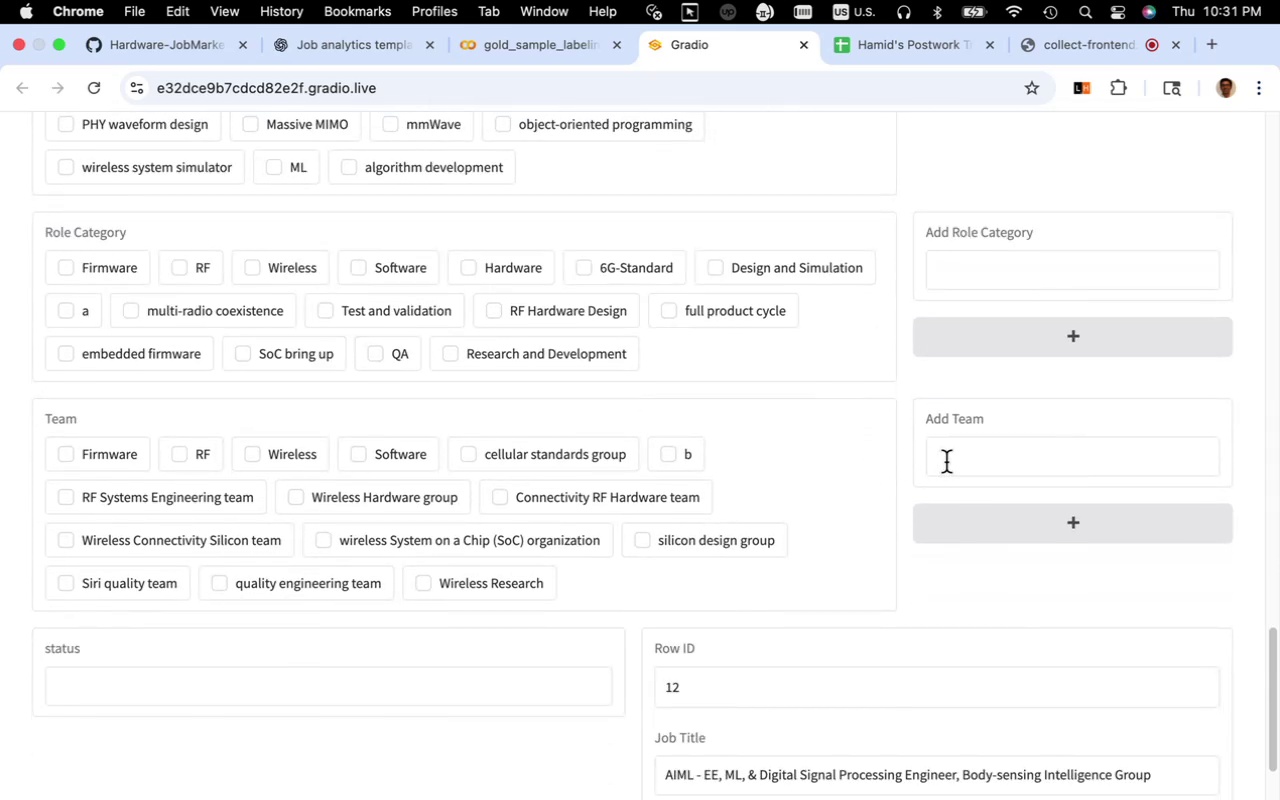 
left_click([949, 460])
 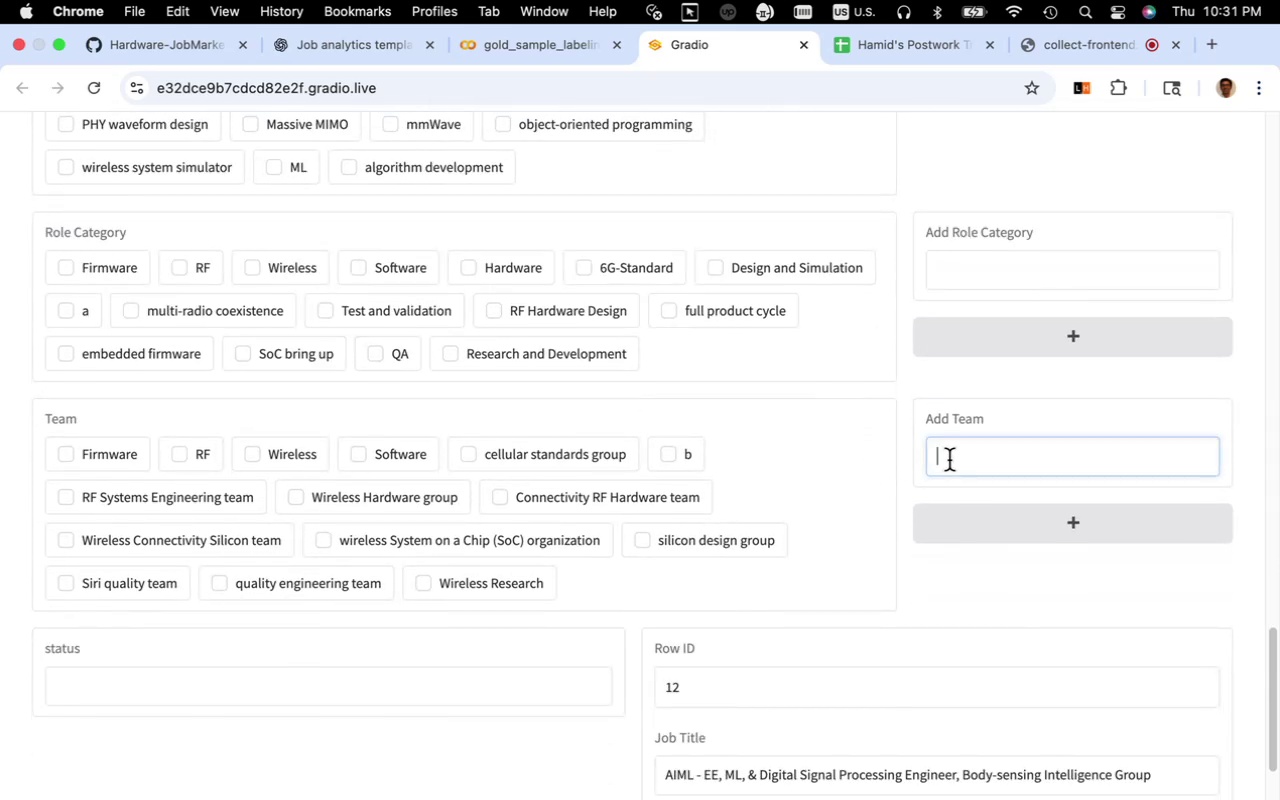 
key(Meta+V)
 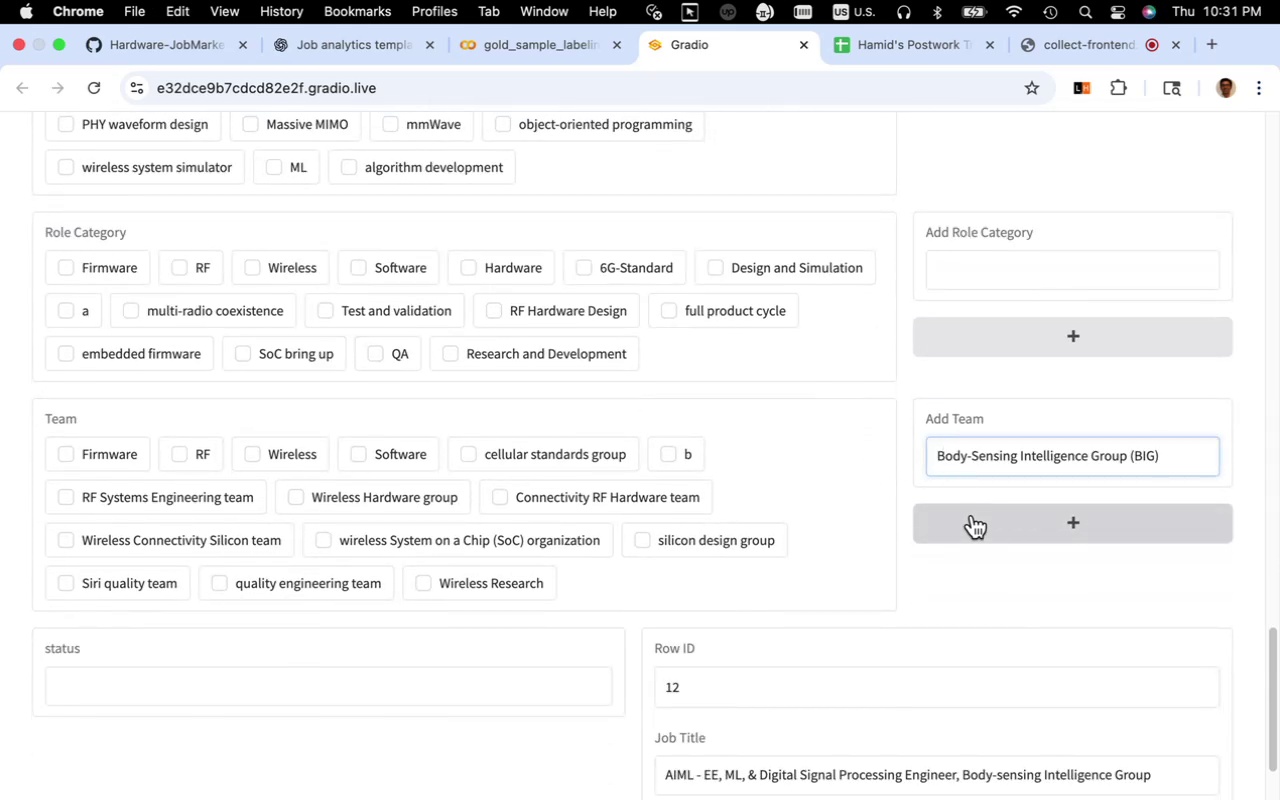 
left_click([972, 515])
 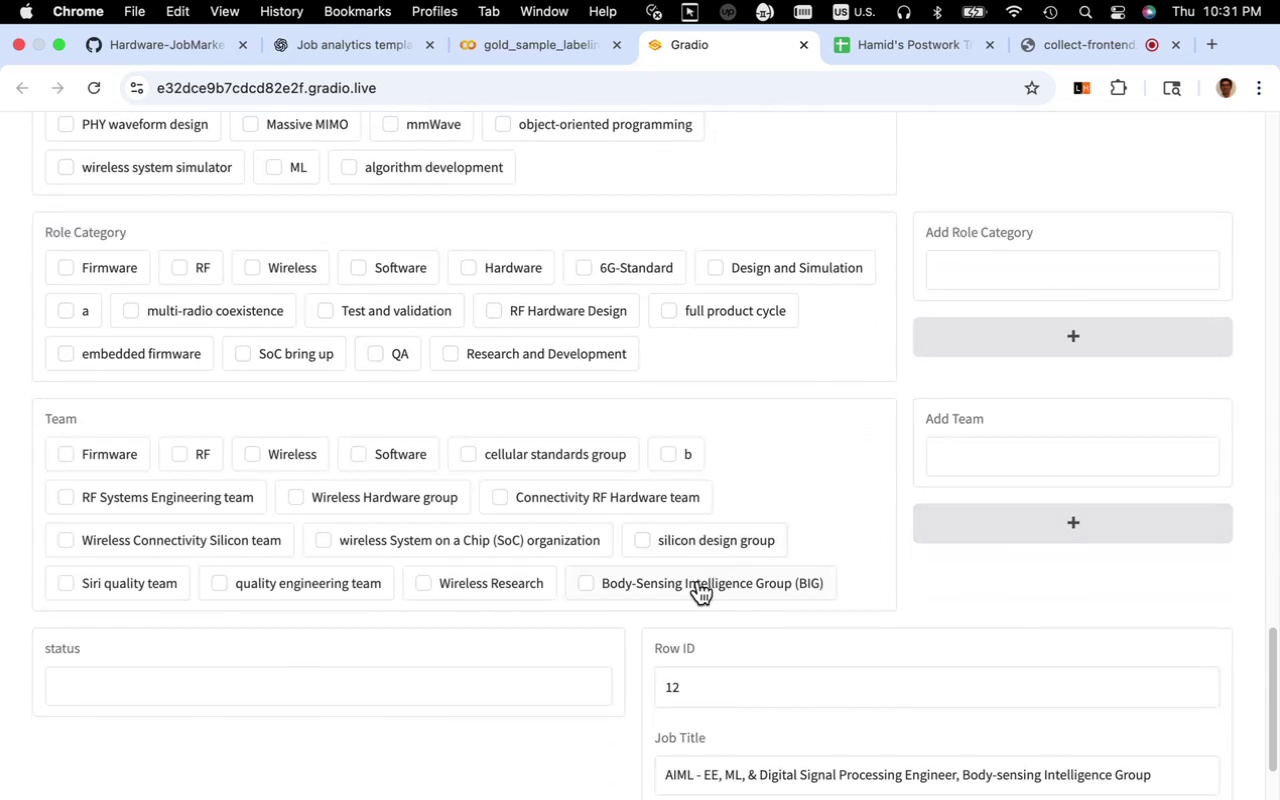 
left_click([698, 581])
 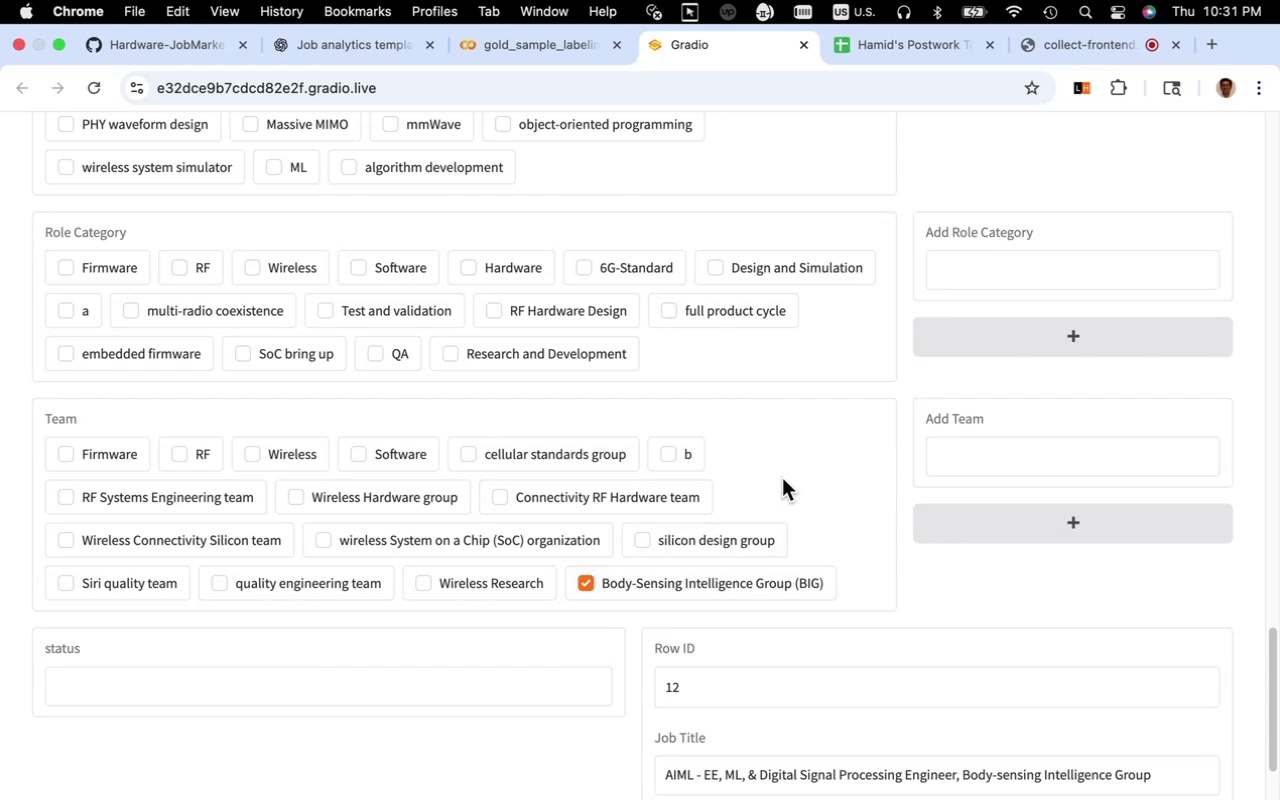 
wait(12.21)
 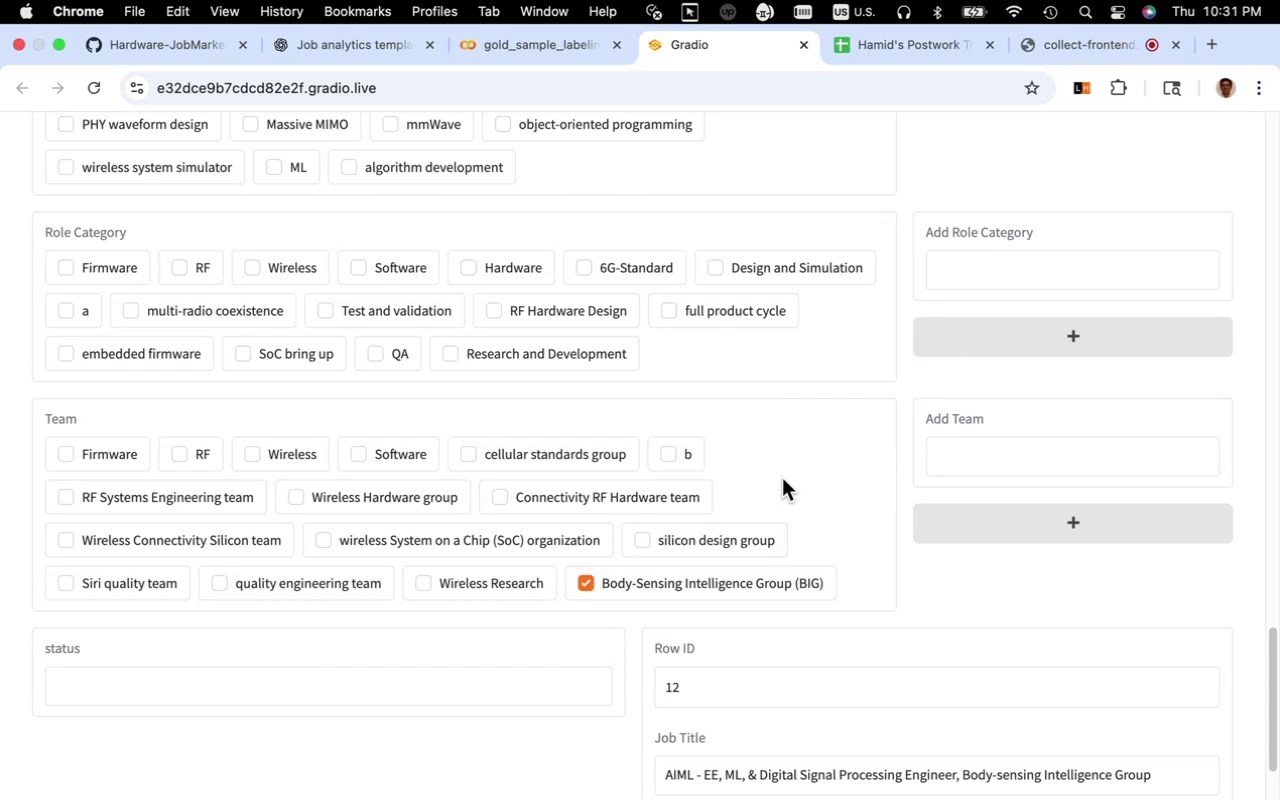 
scroll: coordinate [785, 475], scroll_direction: up, amount: 46.0
 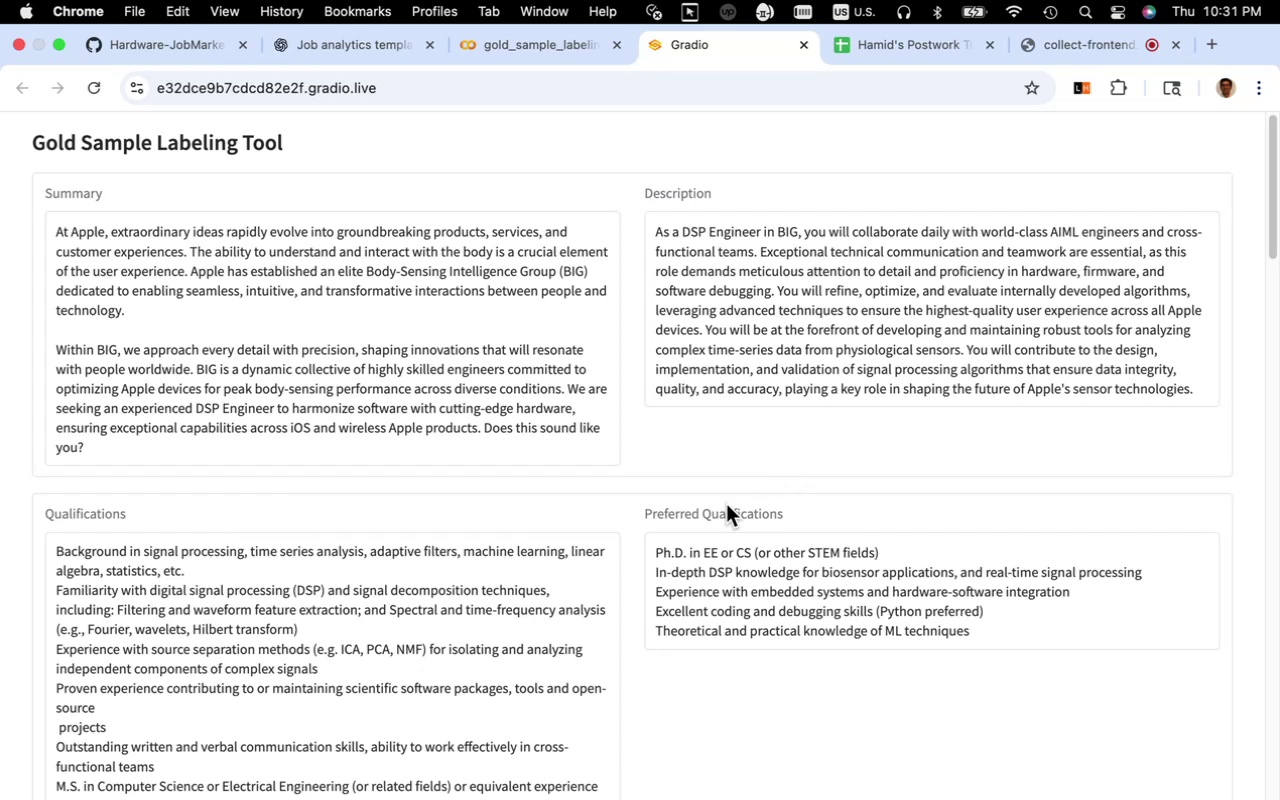 
wait(5.16)
 